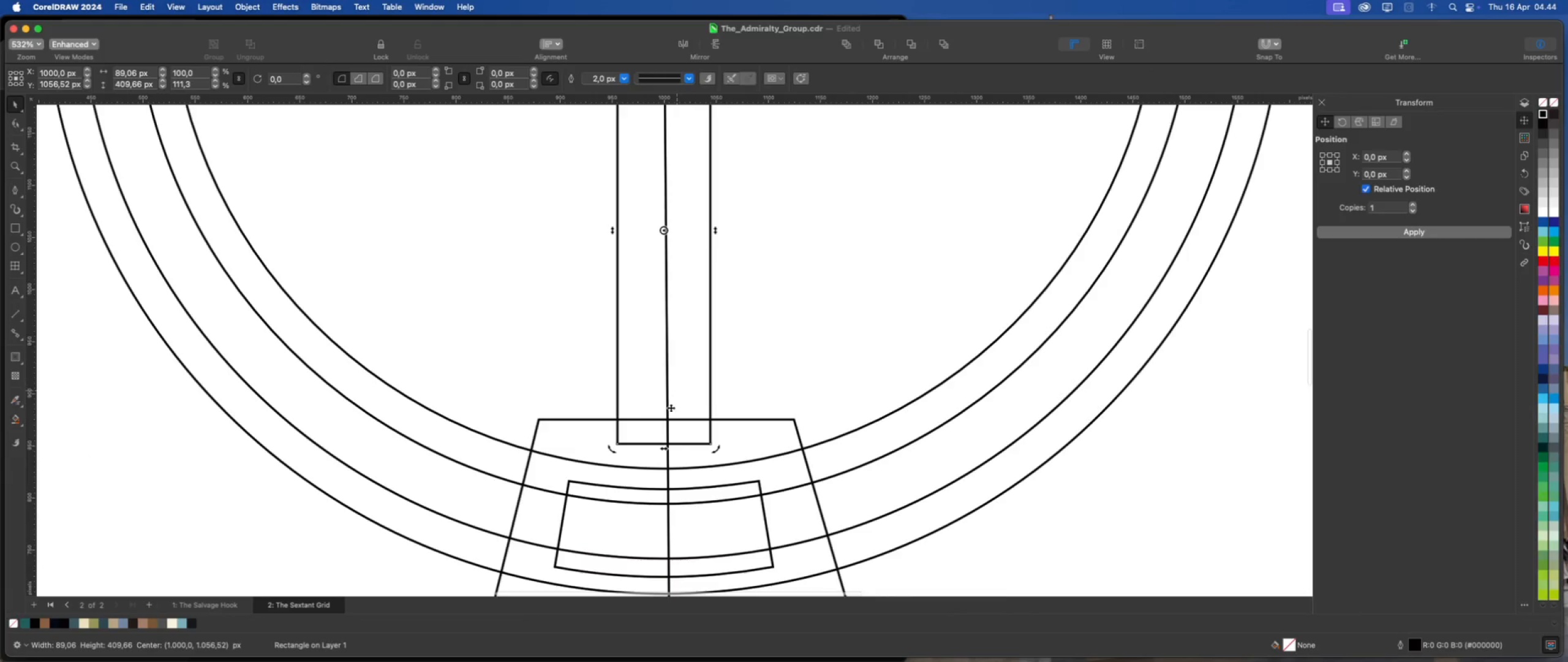 
scroll: coordinate [660, 424], scroll_direction: down, amount: 12.0
 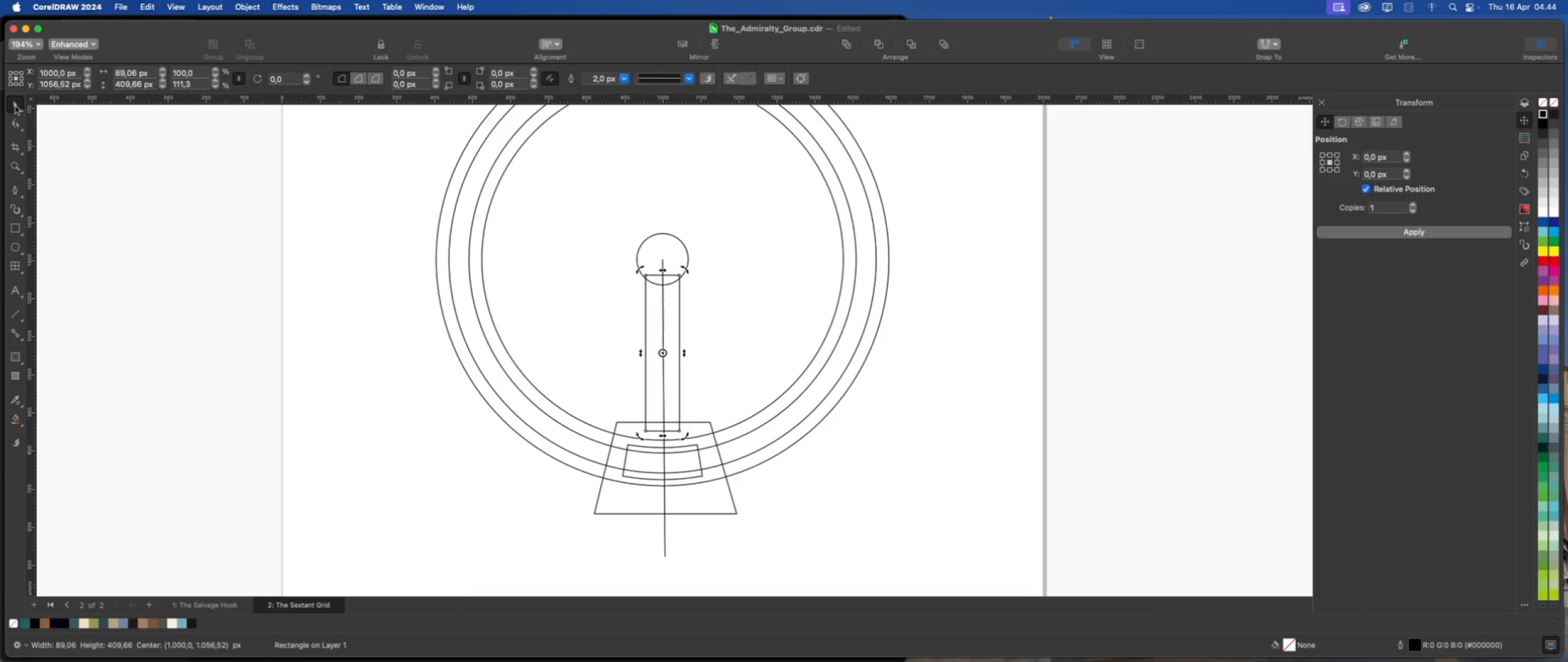 
left_click([338, 220])
 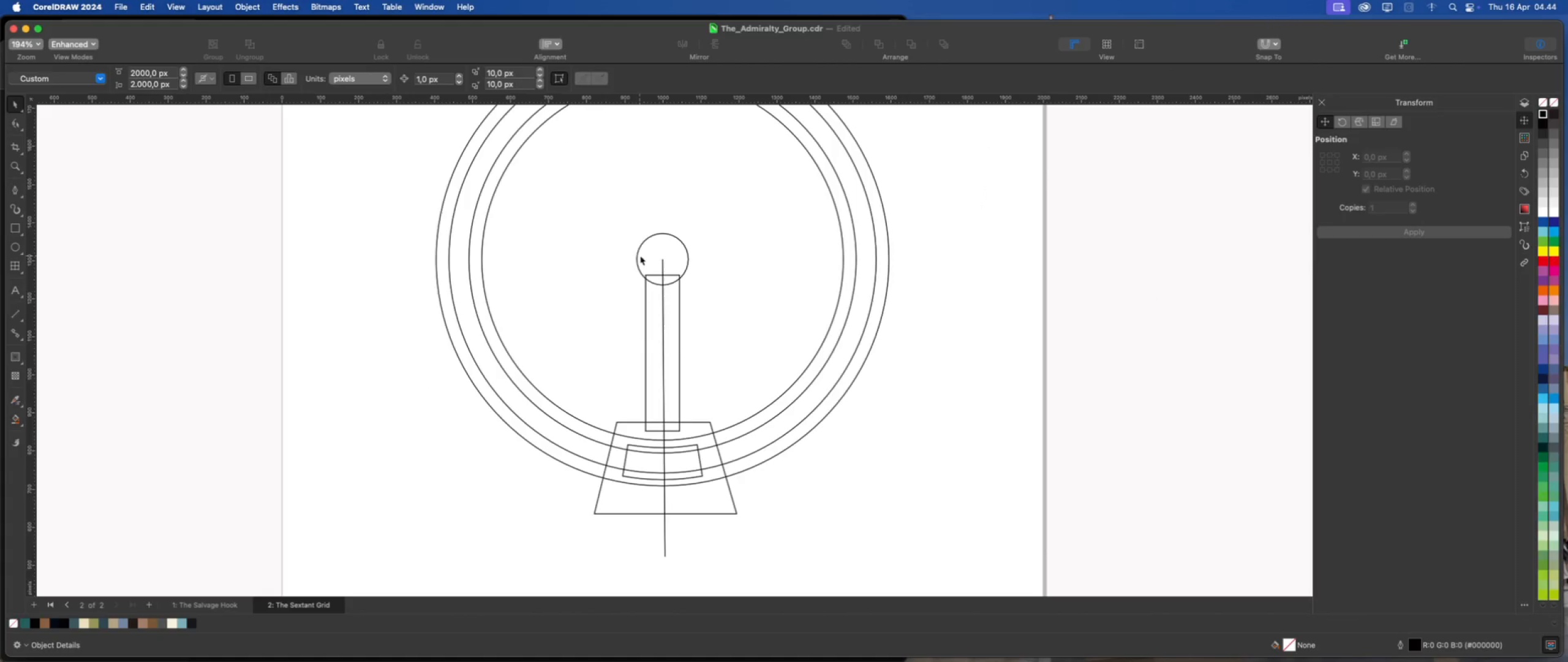 
left_click([644, 256])
 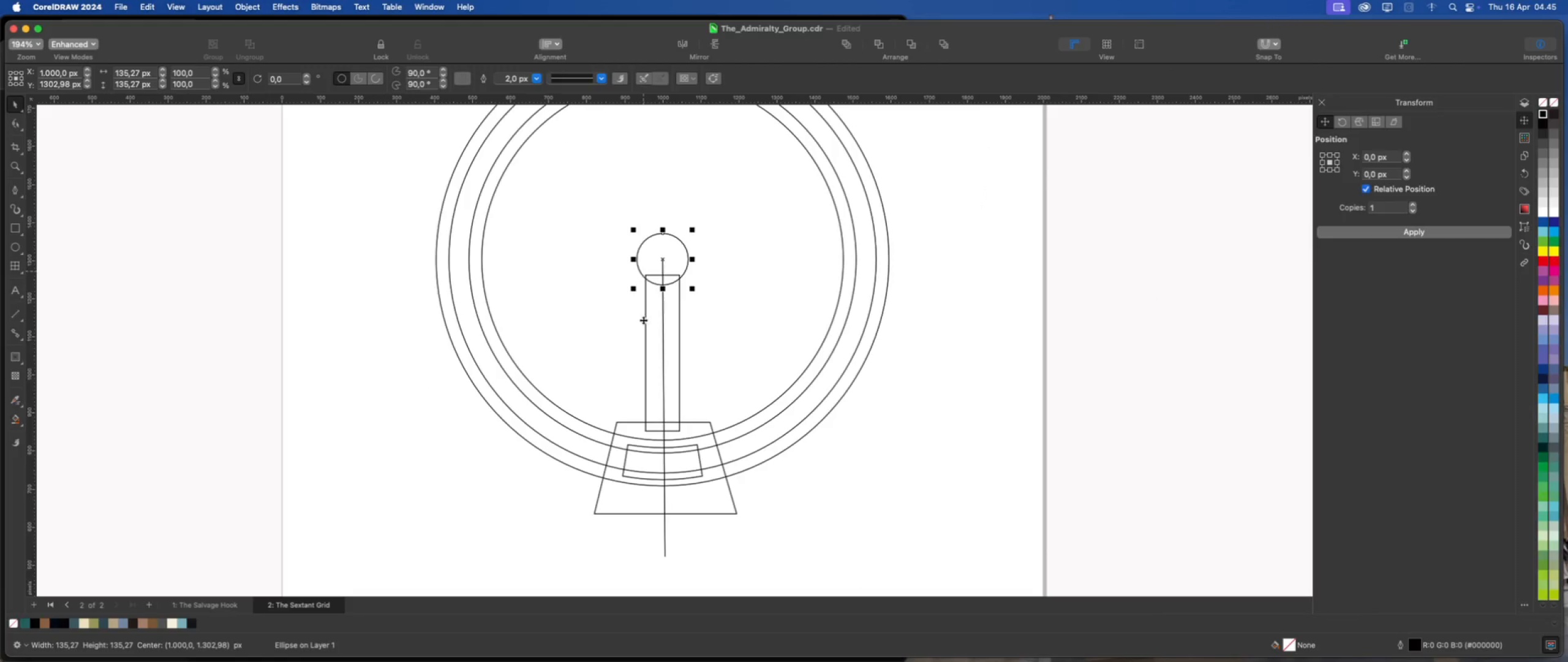 
scroll: coordinate [660, 397], scroll_direction: down, amount: 5.0
 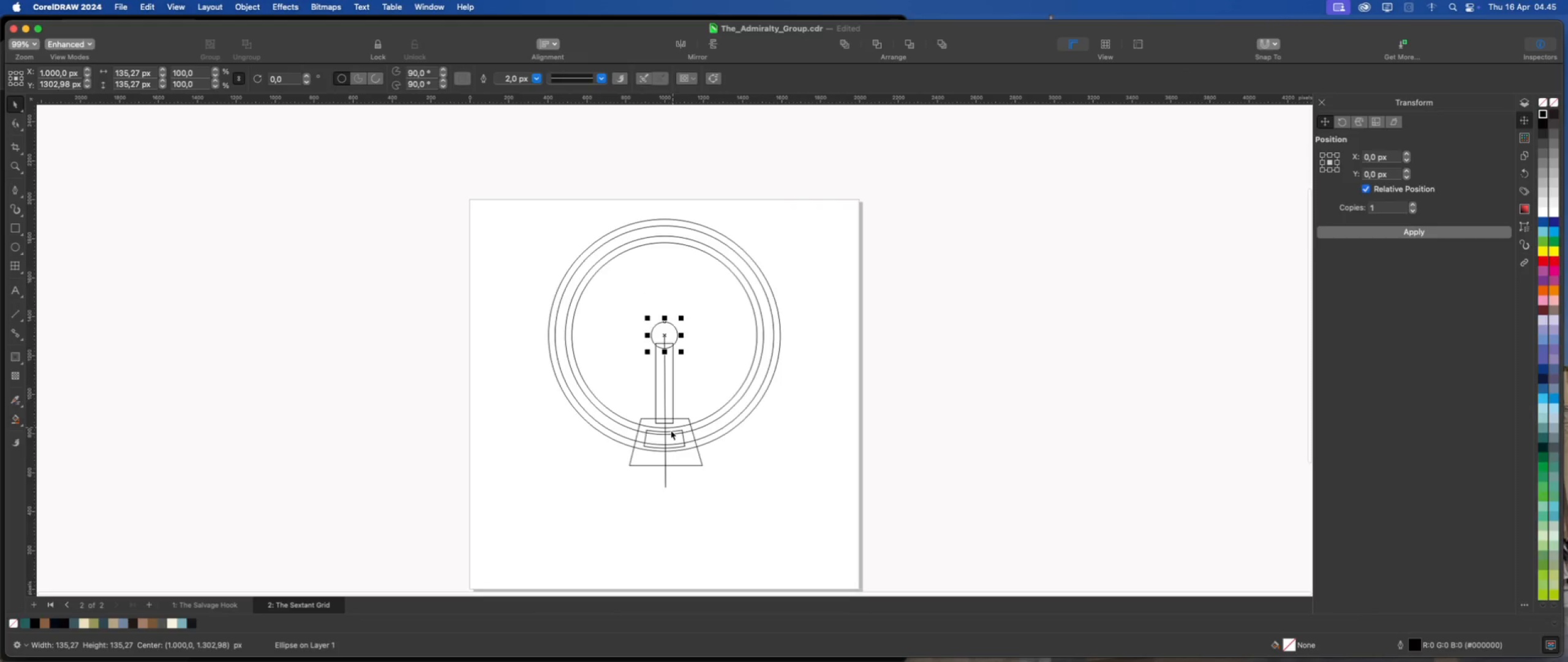 
left_click([689, 355])
 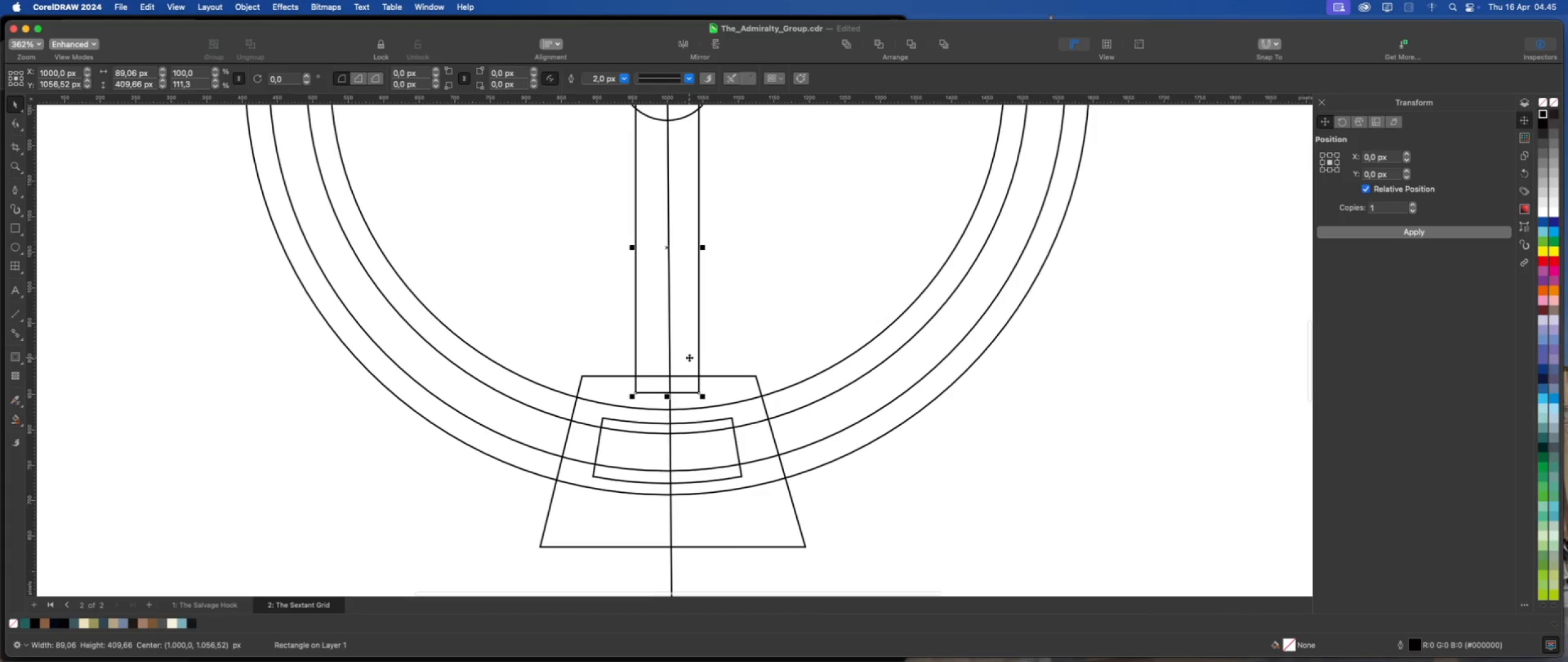 
scroll: coordinate [663, 433], scroll_direction: up, amount: 9.0
 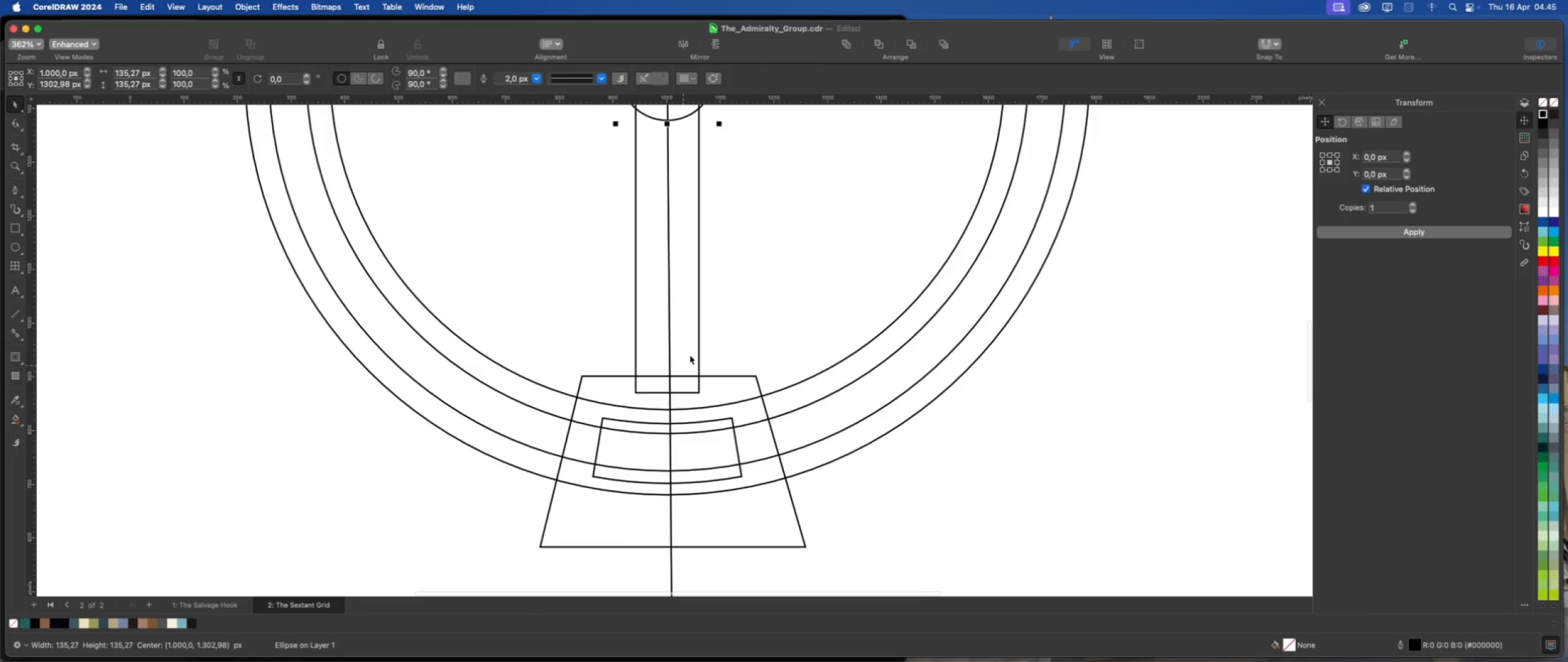 
scroll: coordinate [689, 357], scroll_direction: down, amount: 2.0
 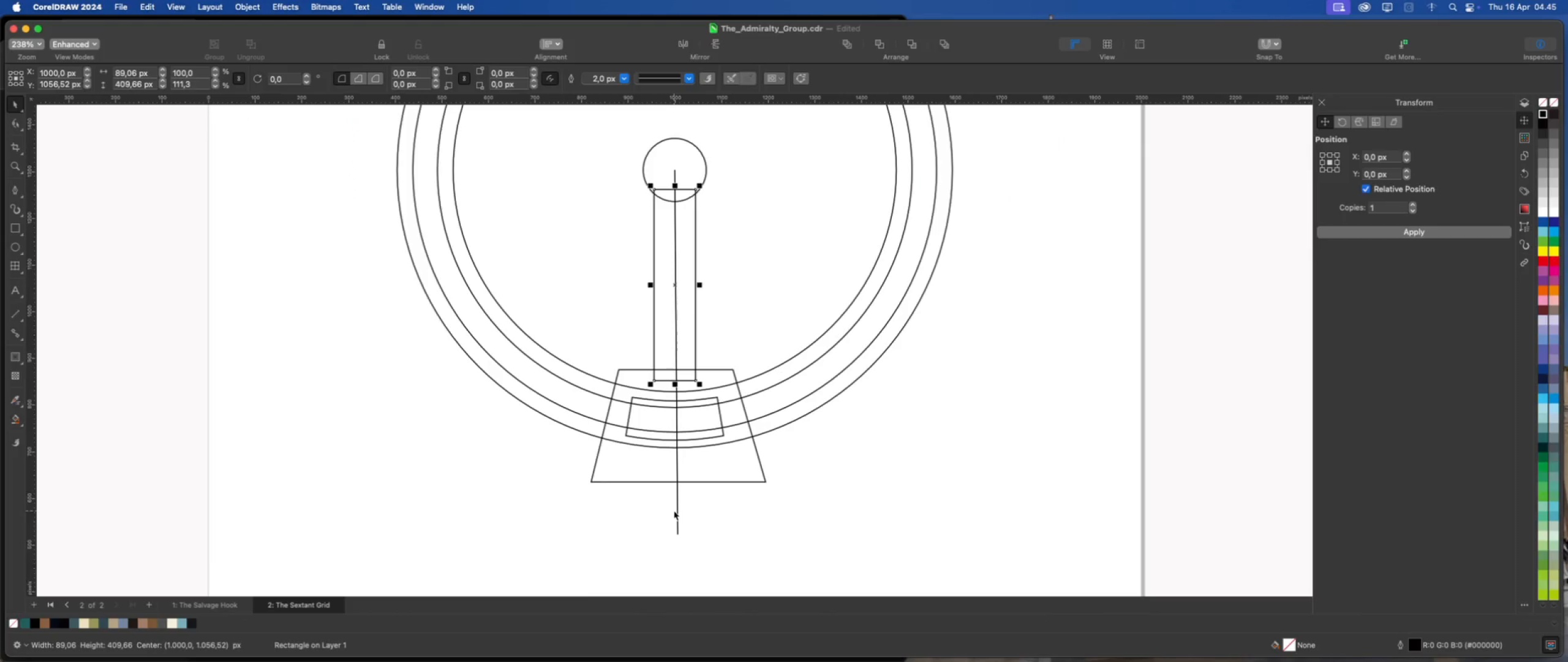 
left_click([676, 508])
 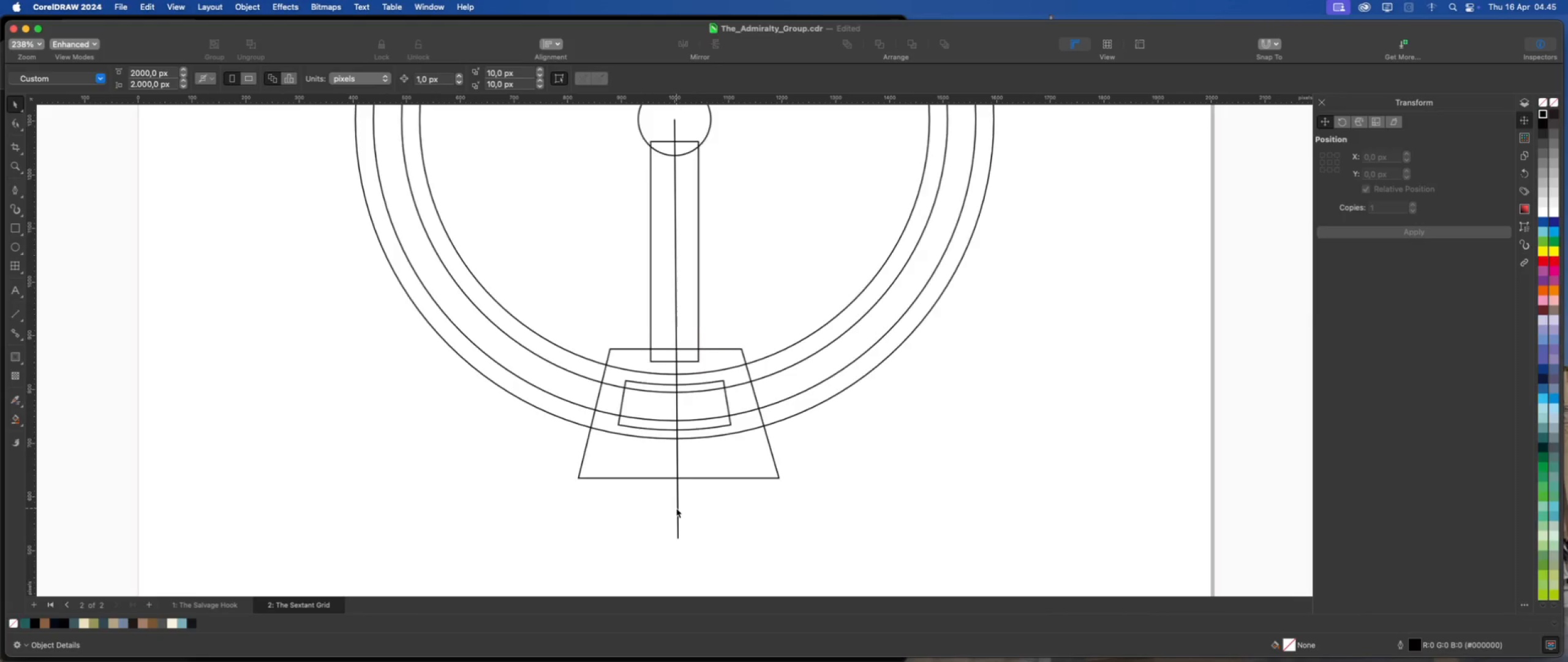 
scroll: coordinate [676, 508], scroll_direction: up, amount: 2.0
 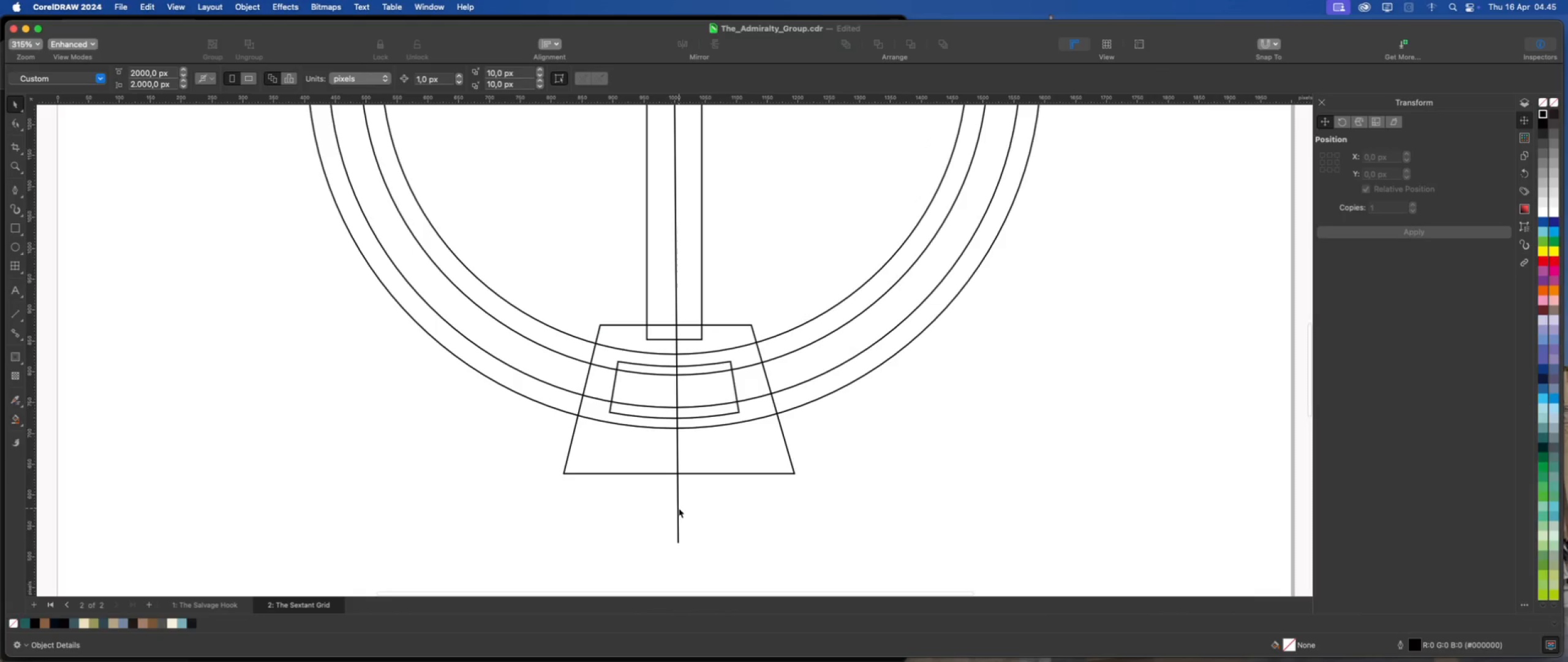 
left_click([679, 508])
 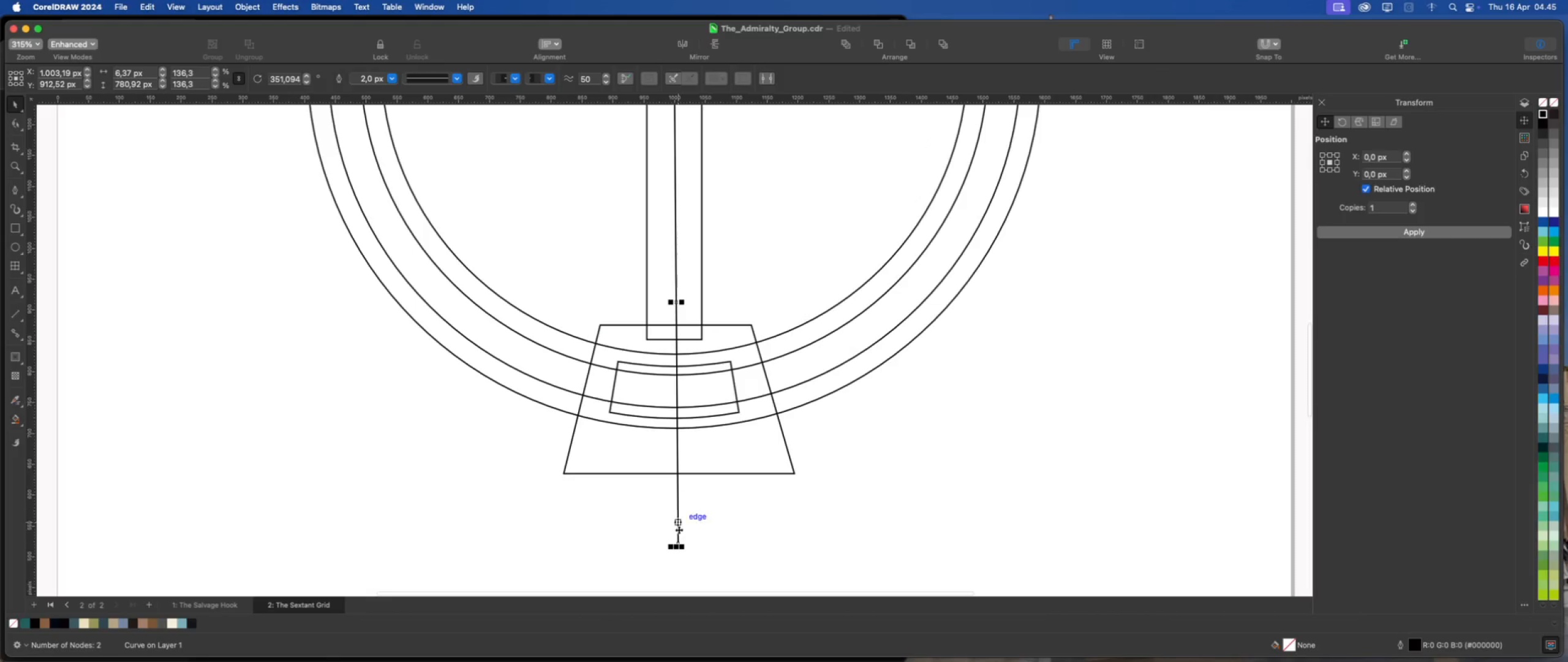 
left_click([677, 529])
 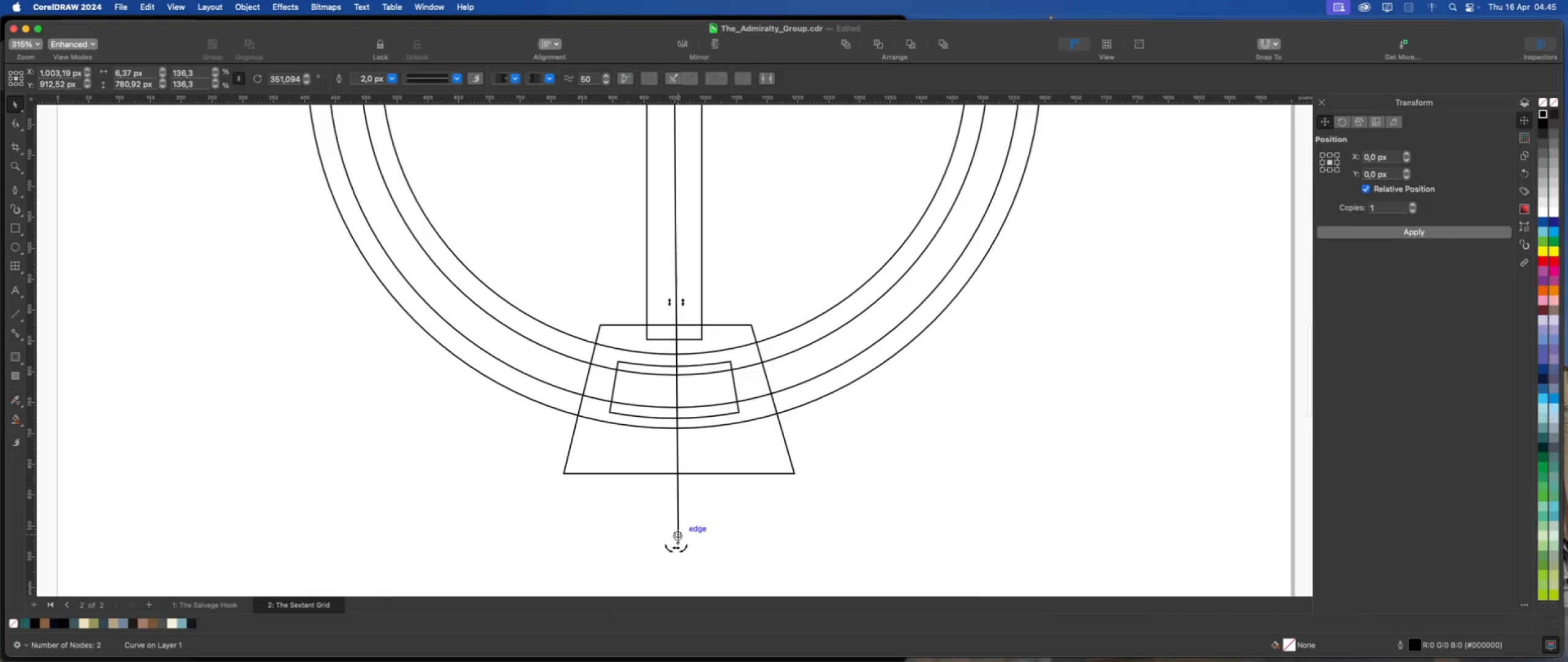 
left_click([677, 536])
 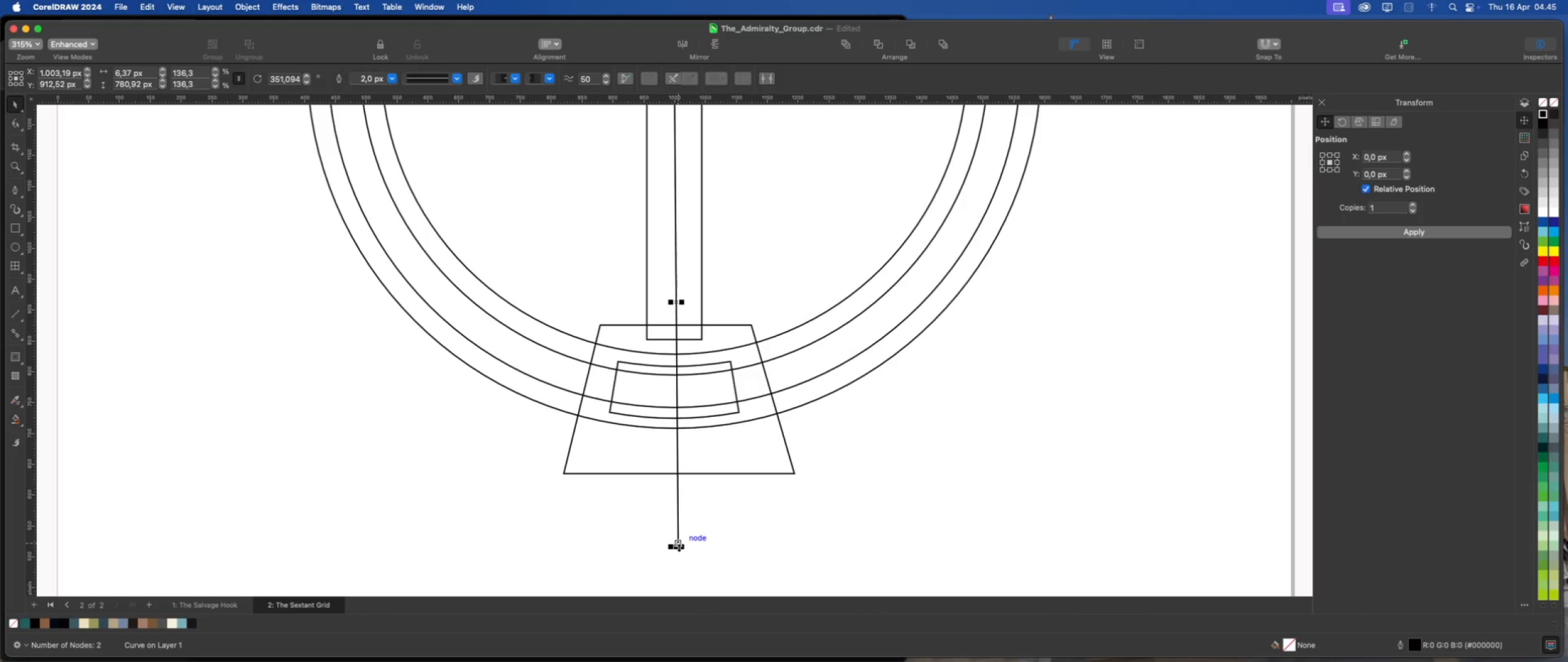 
left_click_drag(start_coordinate=[678, 547], to_coordinate=[675, 472])
 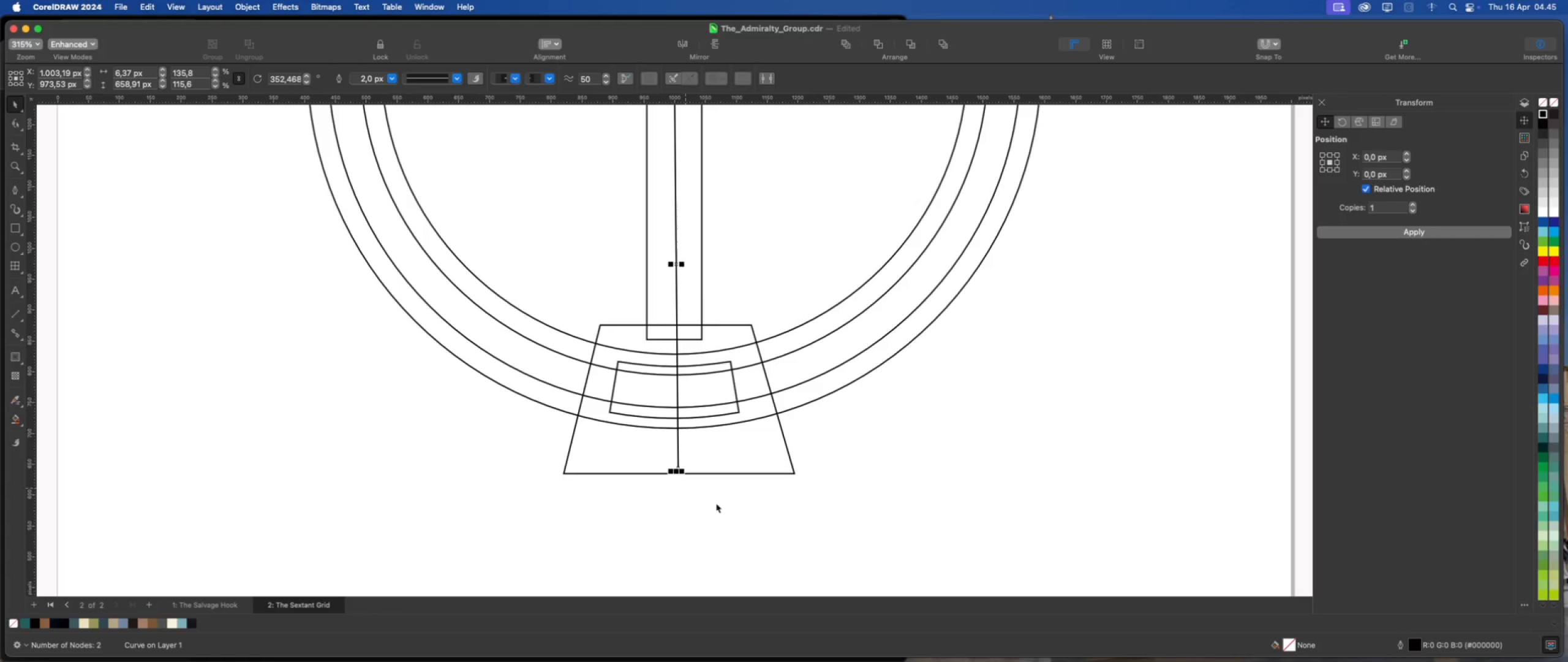 
left_click([716, 503])
 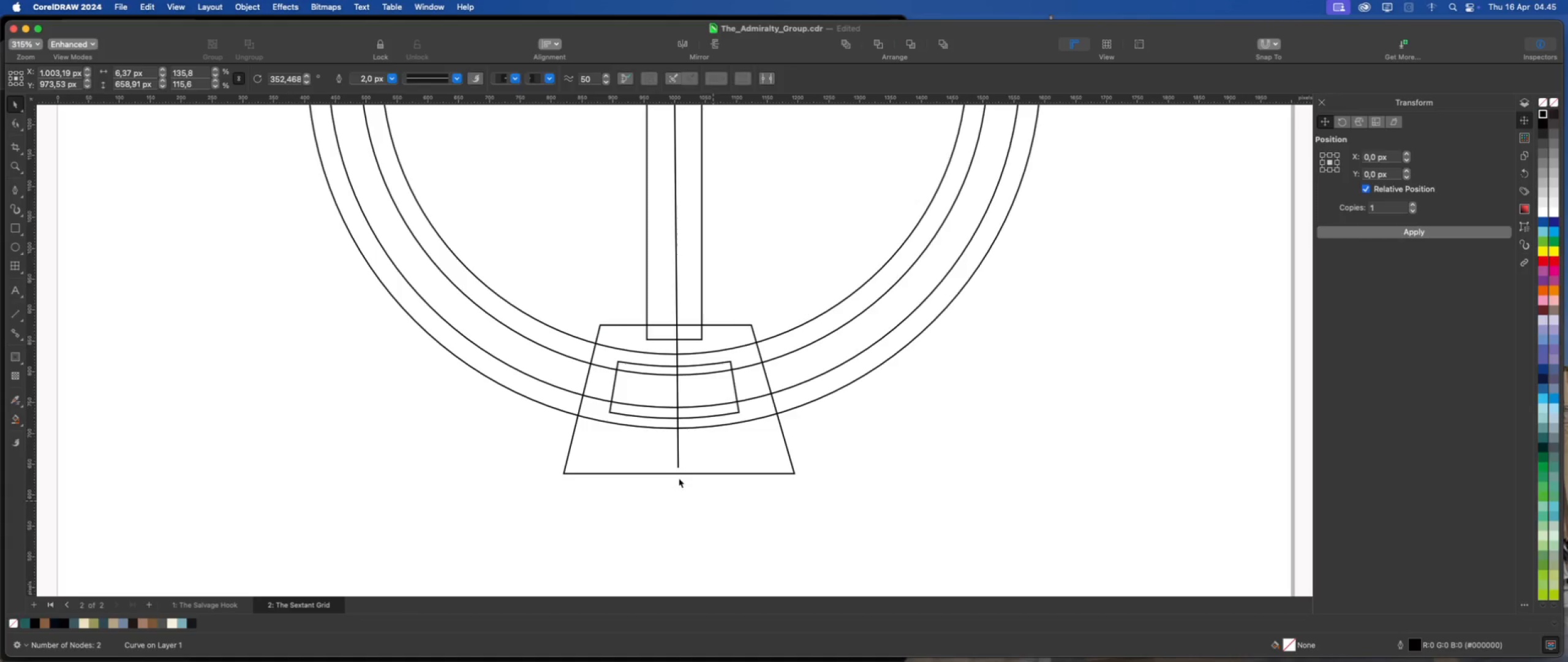 
scroll: coordinate [677, 477], scroll_direction: up, amount: 2.0
 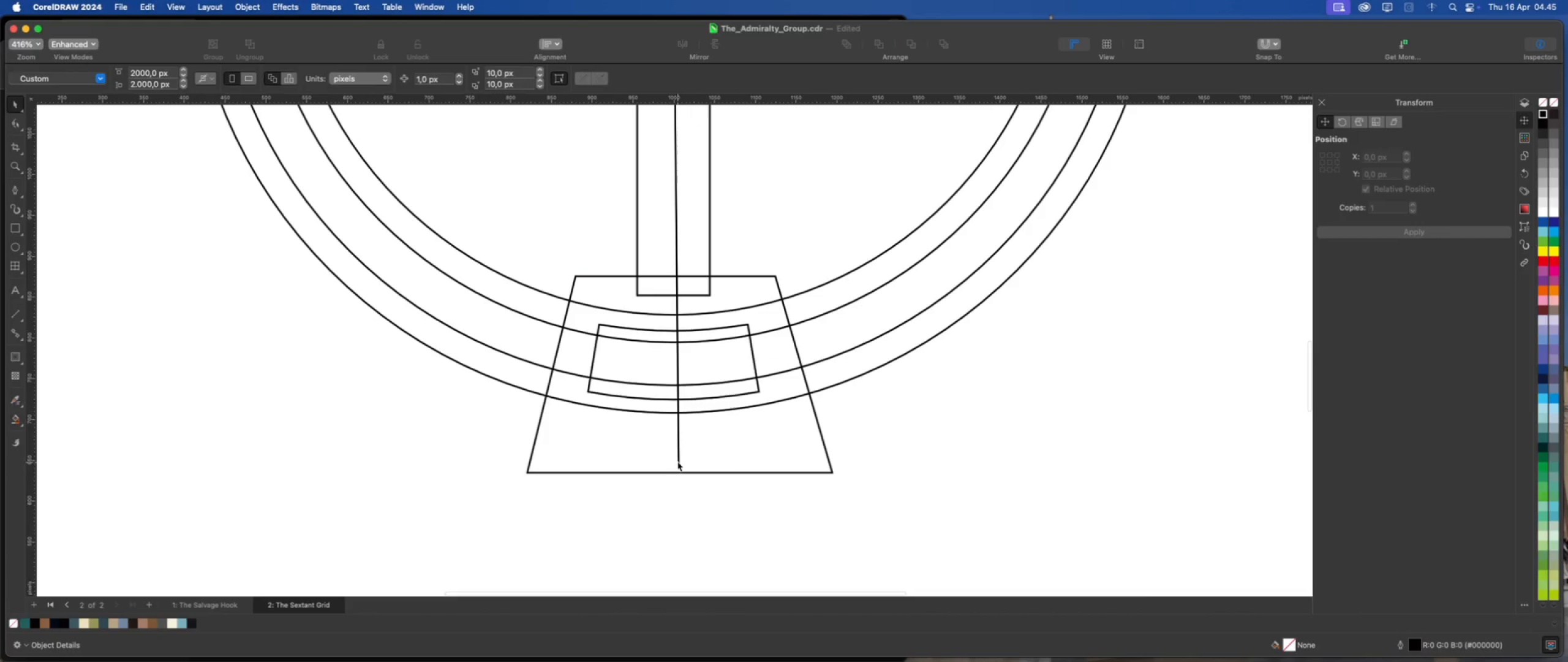 
left_click([678, 461])
 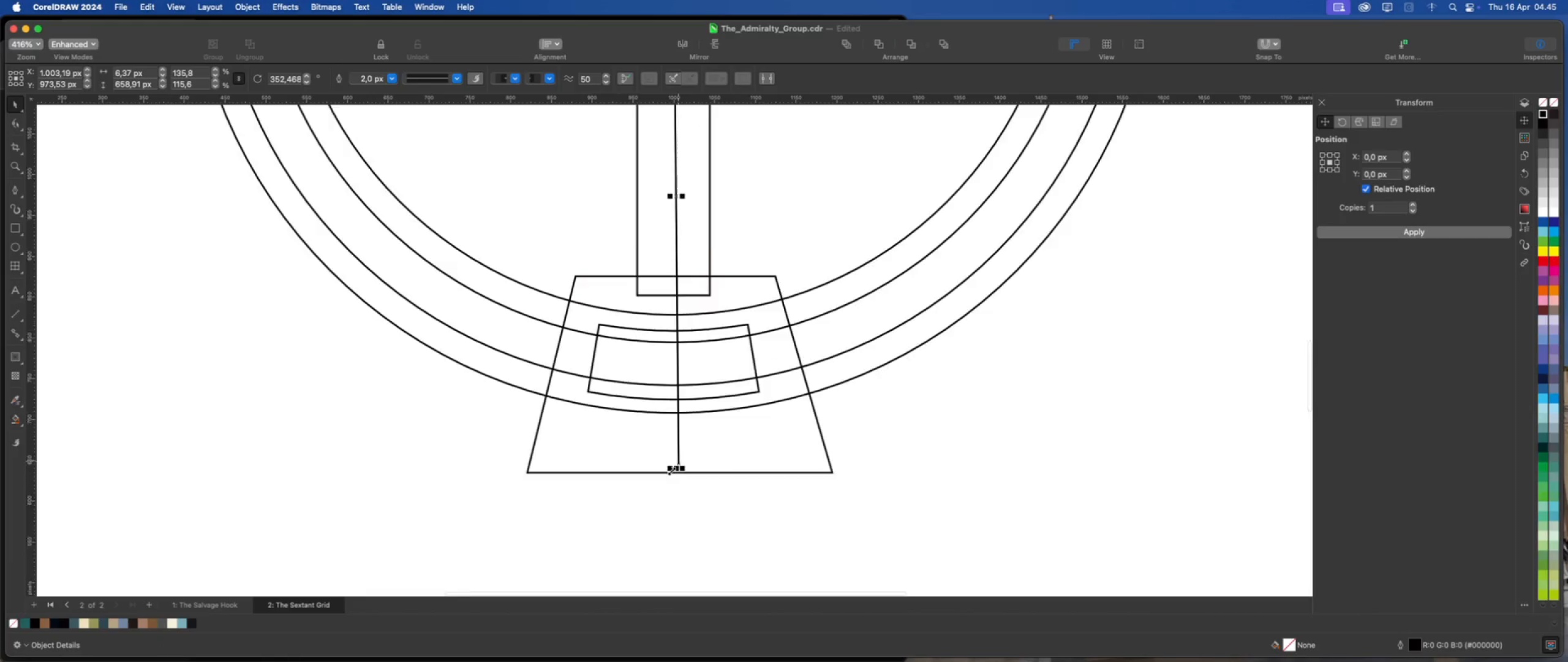 
scroll: coordinate [671, 471], scroll_direction: up, amount: 6.0
 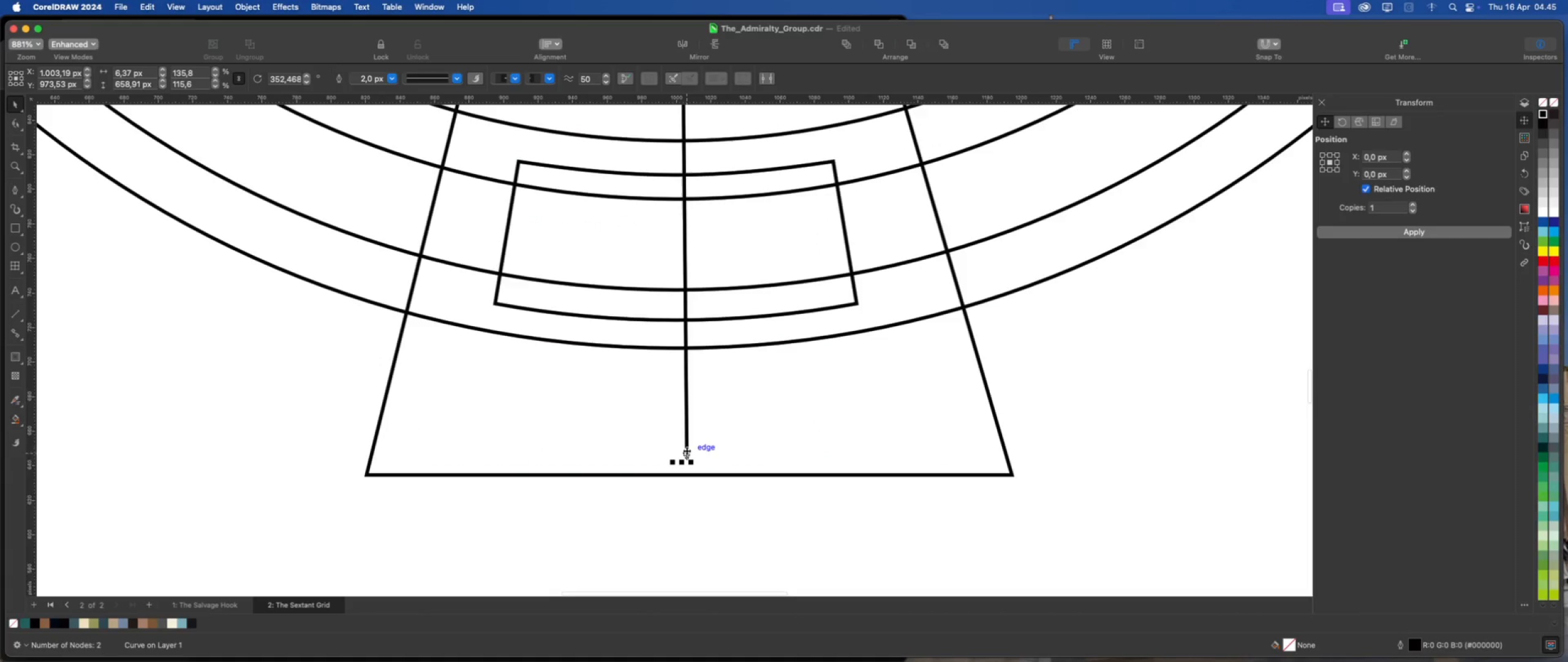 
left_click([687, 451])
 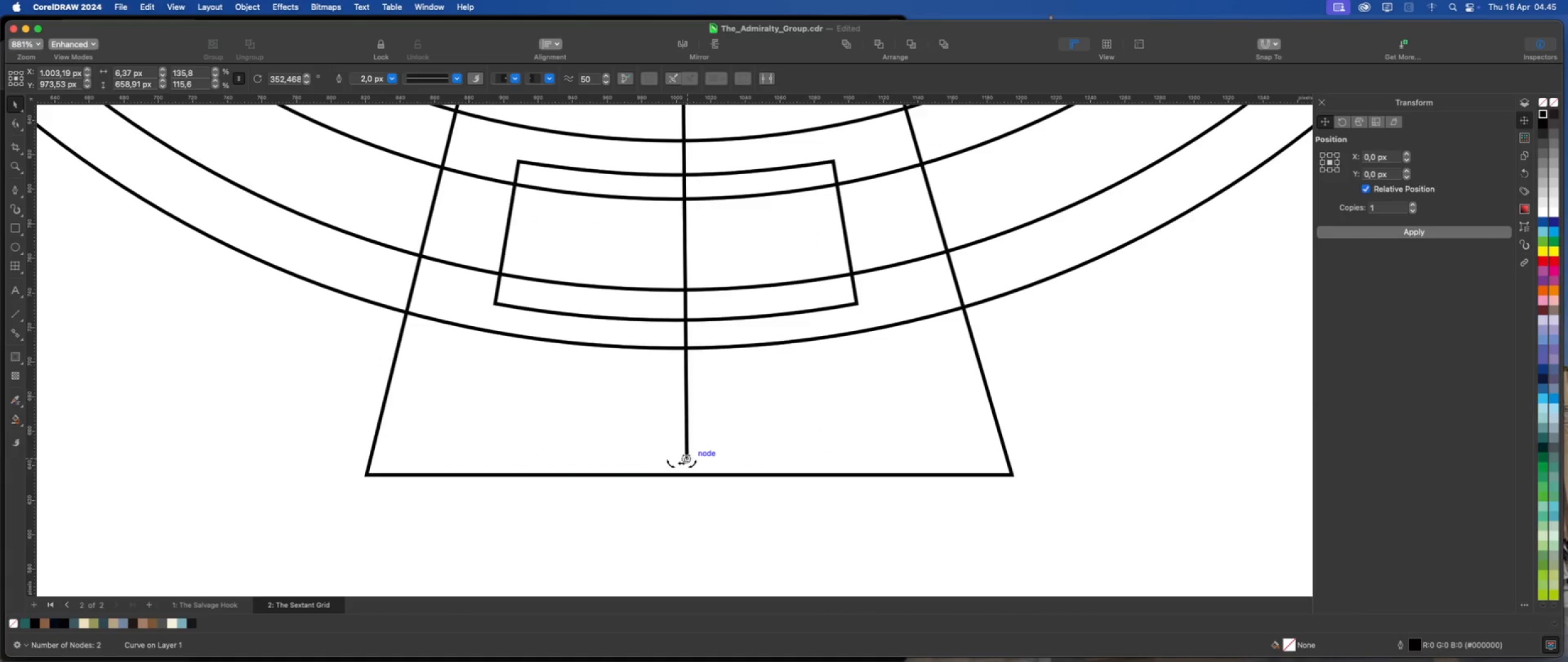 
wait(5.21)
 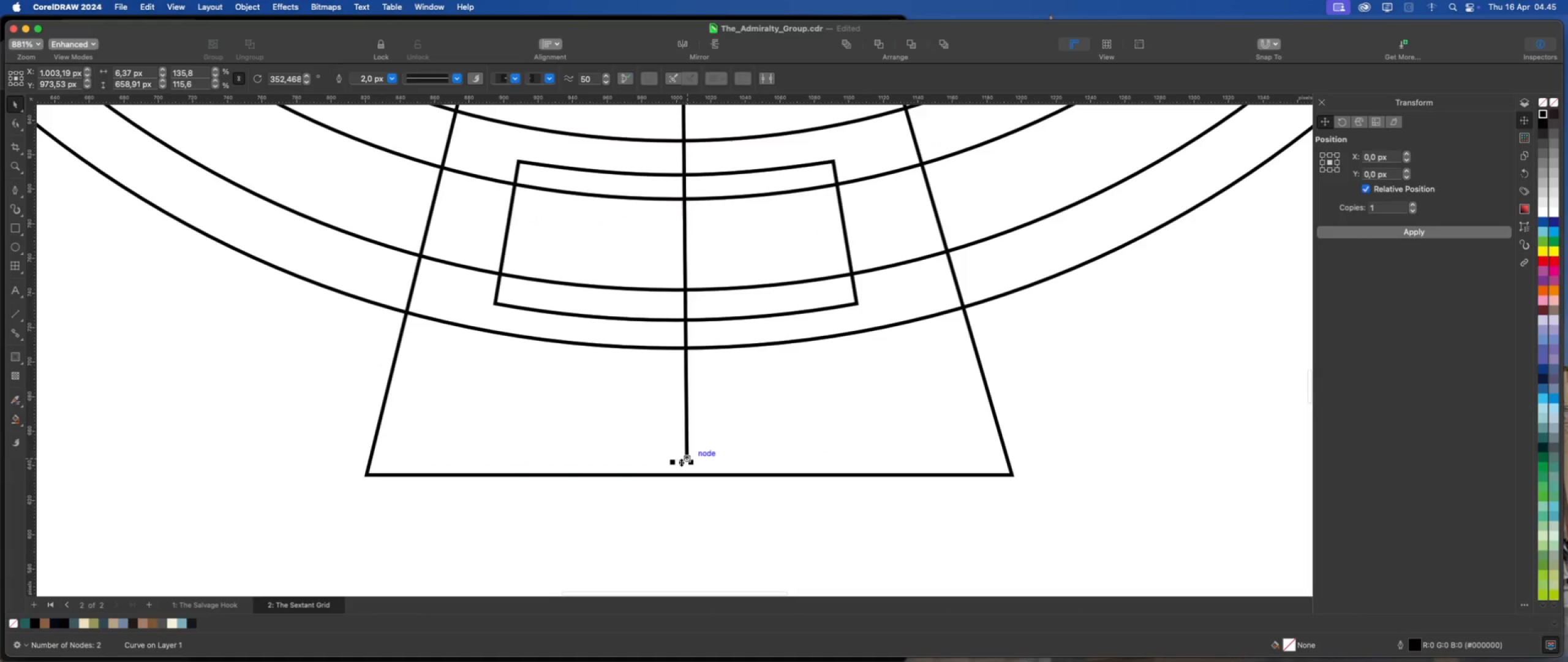 
left_click([688, 447])
 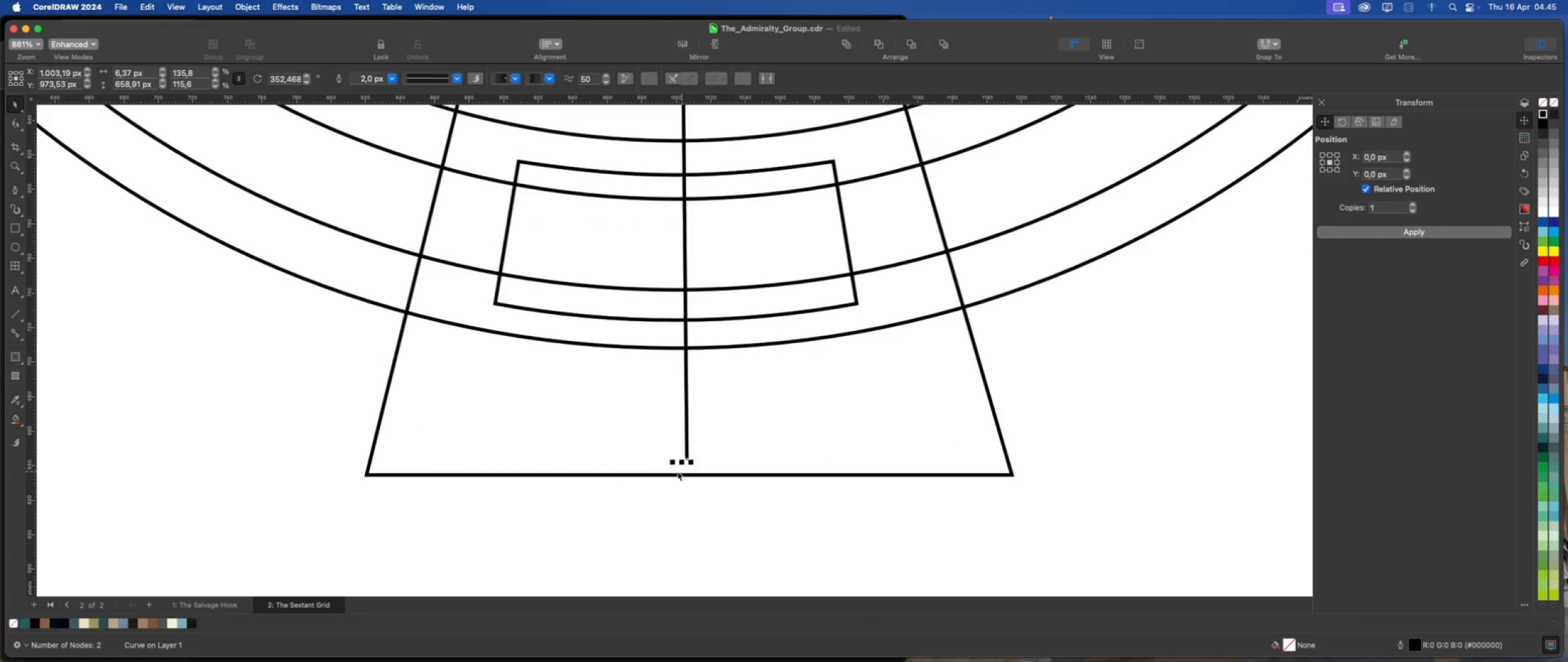 
scroll: coordinate [663, 481], scroll_direction: down, amount: 5.0
 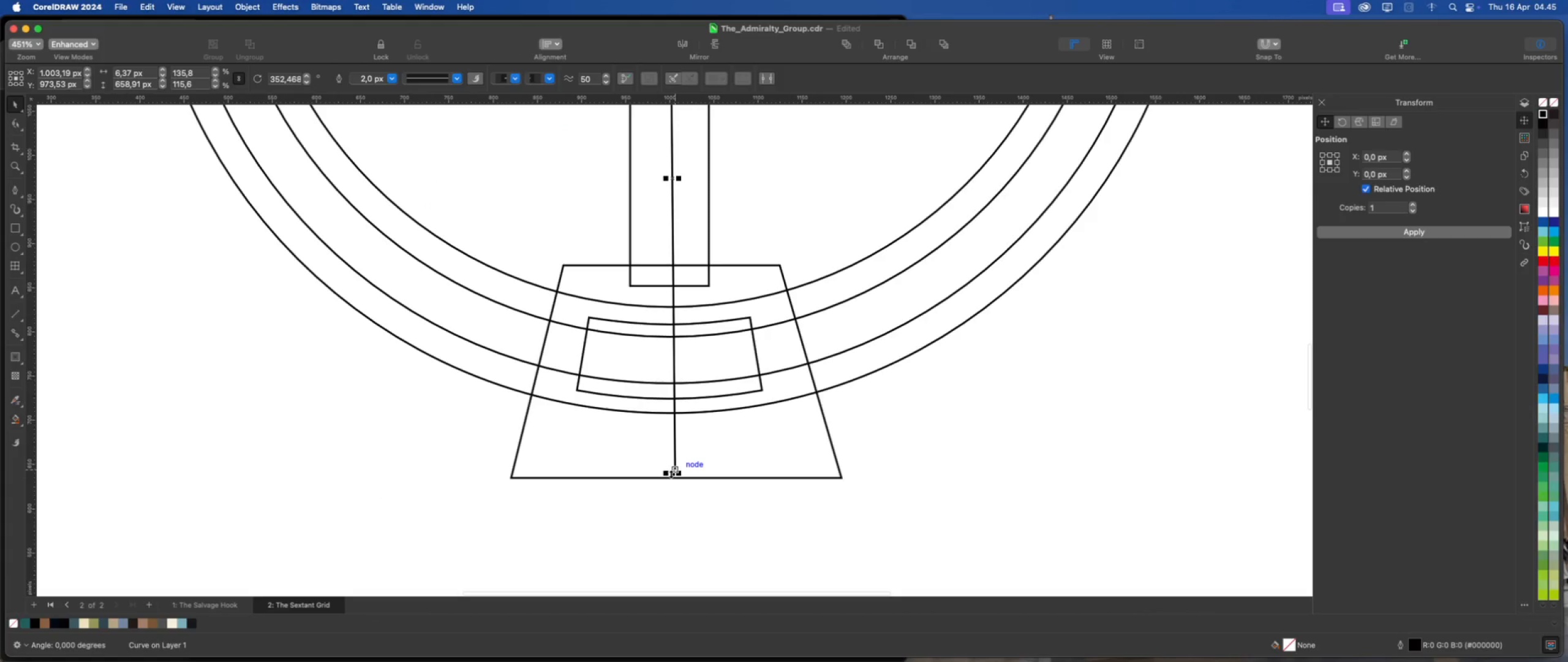 
left_click_drag(start_coordinate=[671, 474], to_coordinate=[674, 479])
 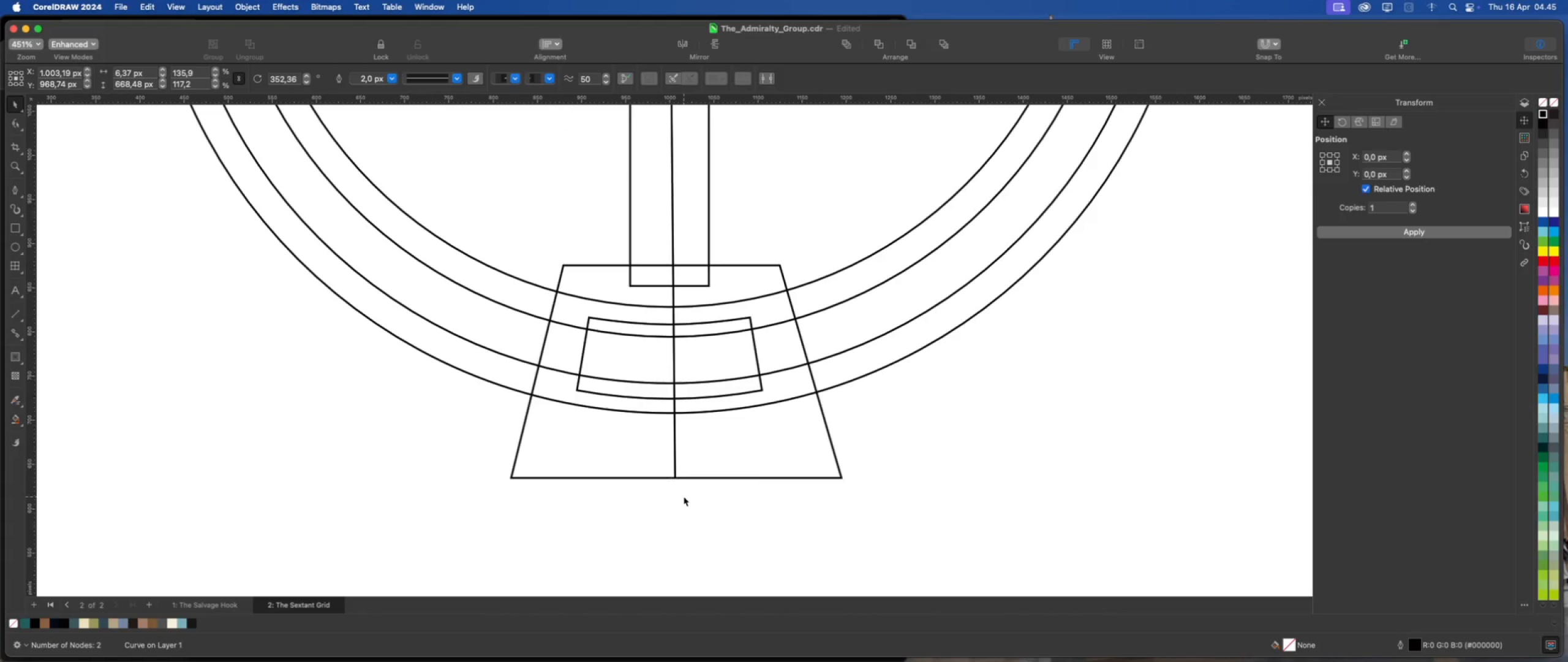 
left_click([684, 496])
 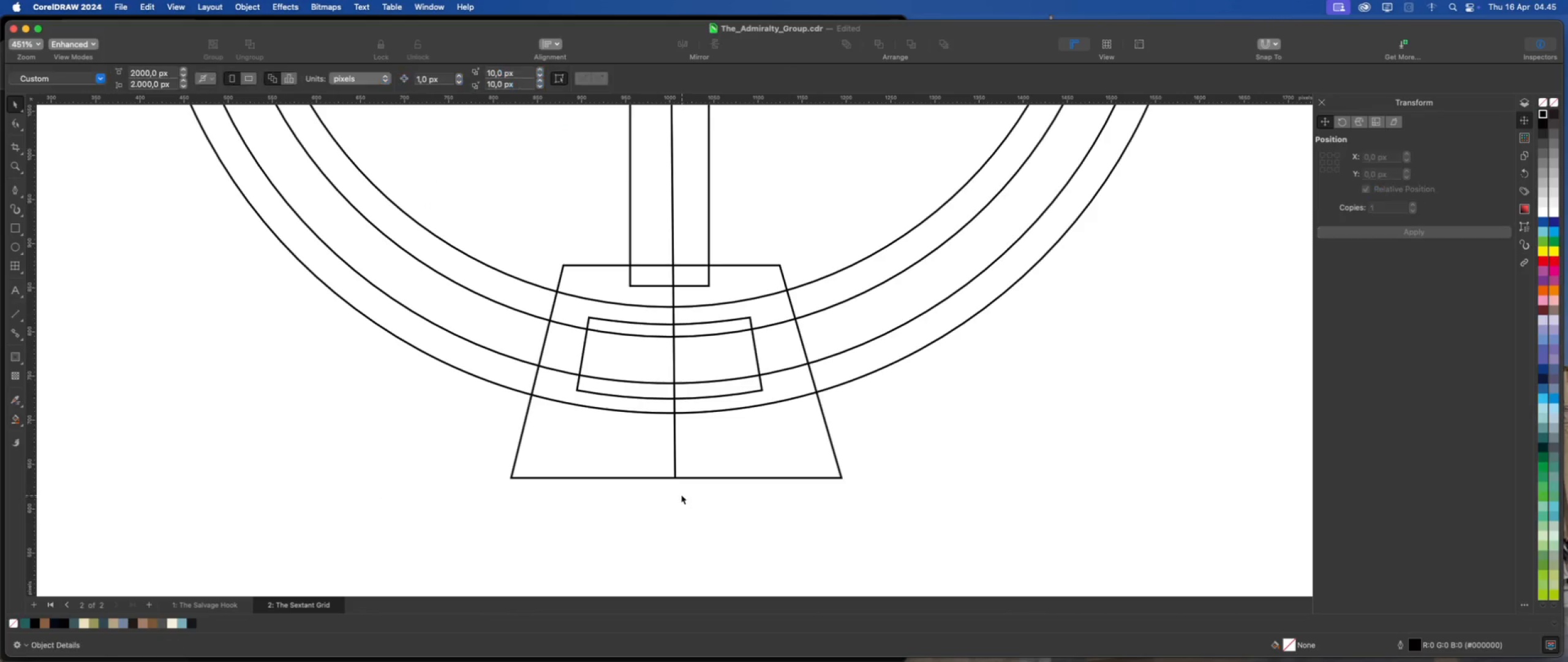 
scroll: coordinate [682, 420], scroll_direction: down, amount: 6.0
 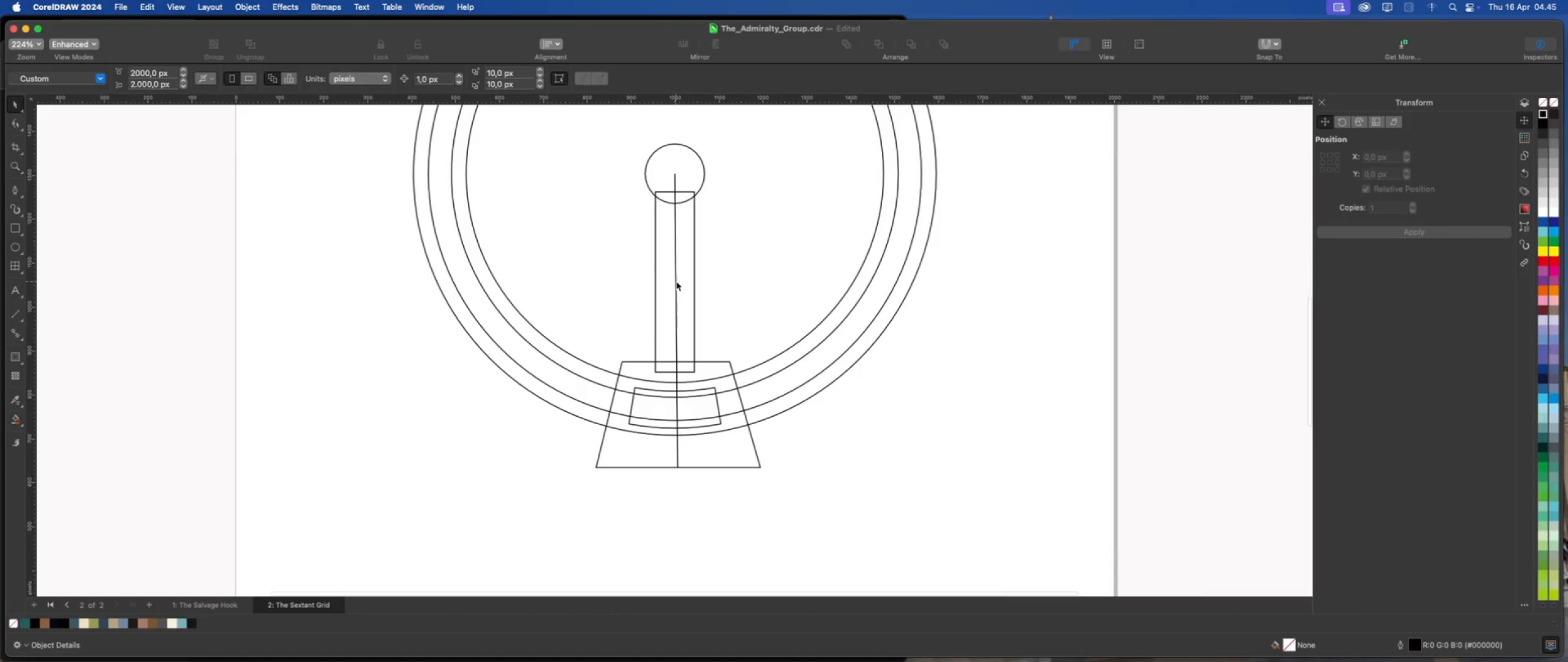 
left_click([676, 281])
 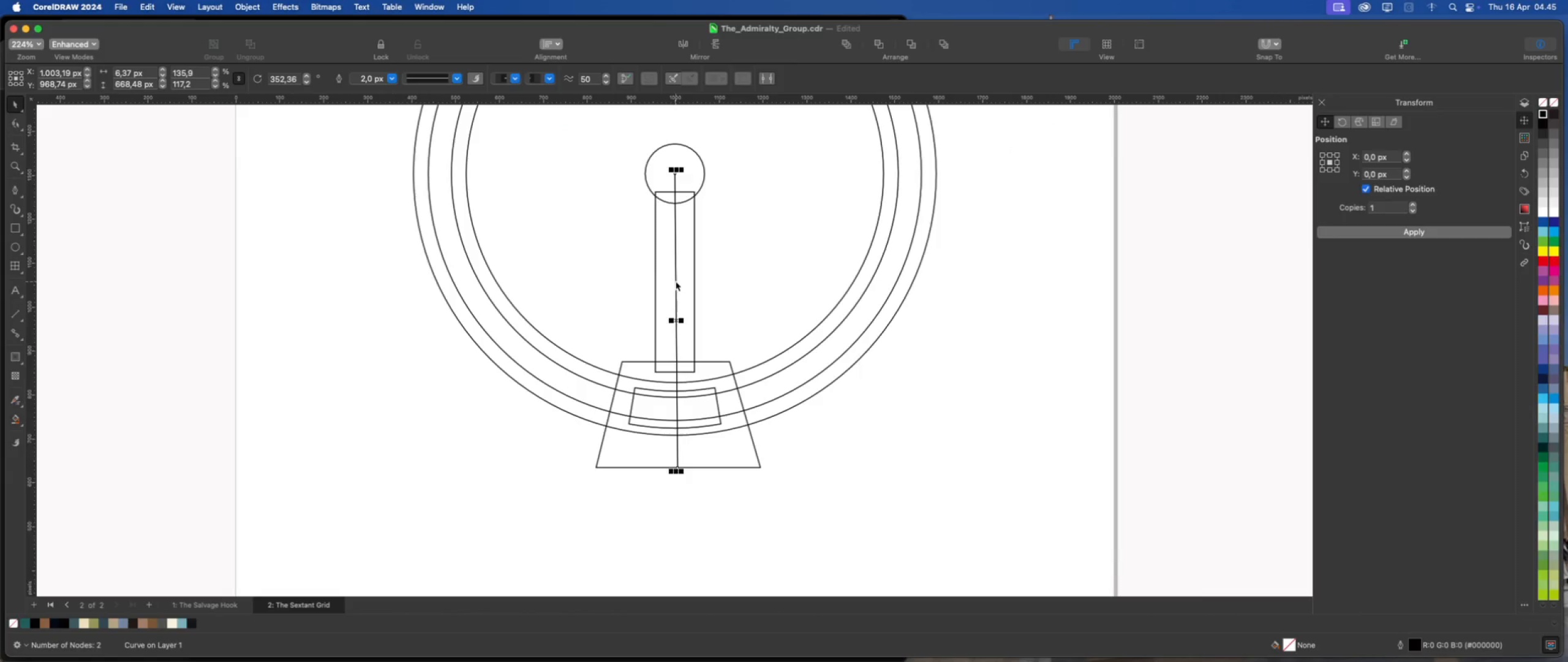 
left_click([676, 281])
 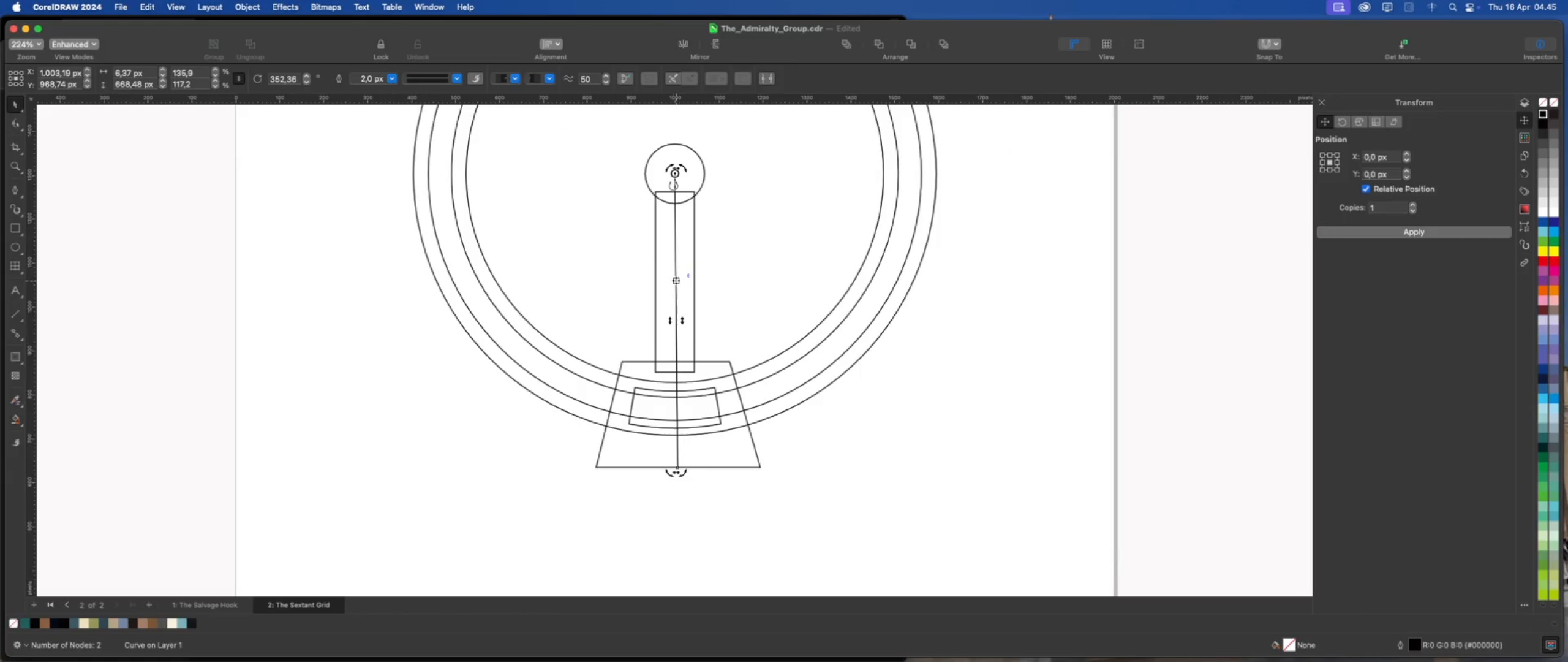 
scroll: coordinate [673, 184], scroll_direction: up, amount: 6.0
 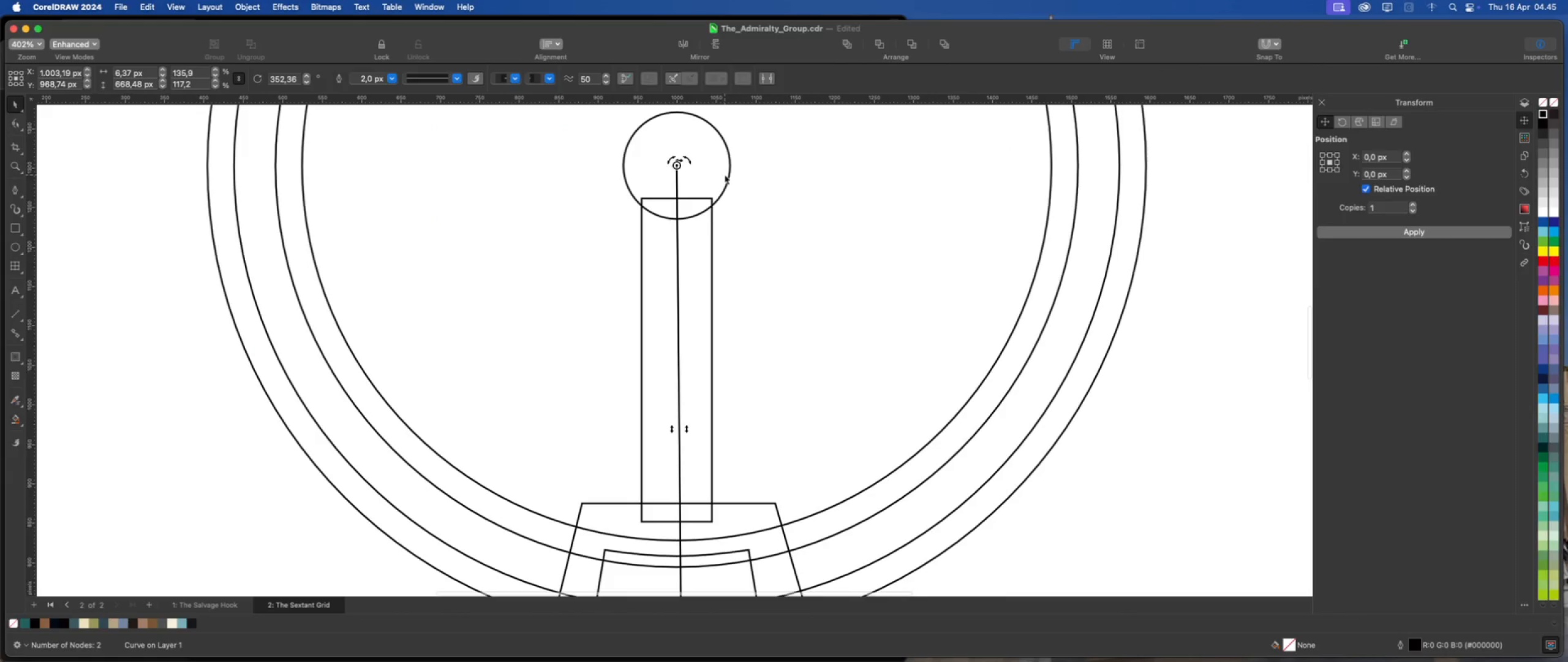 
left_click([725, 175])
 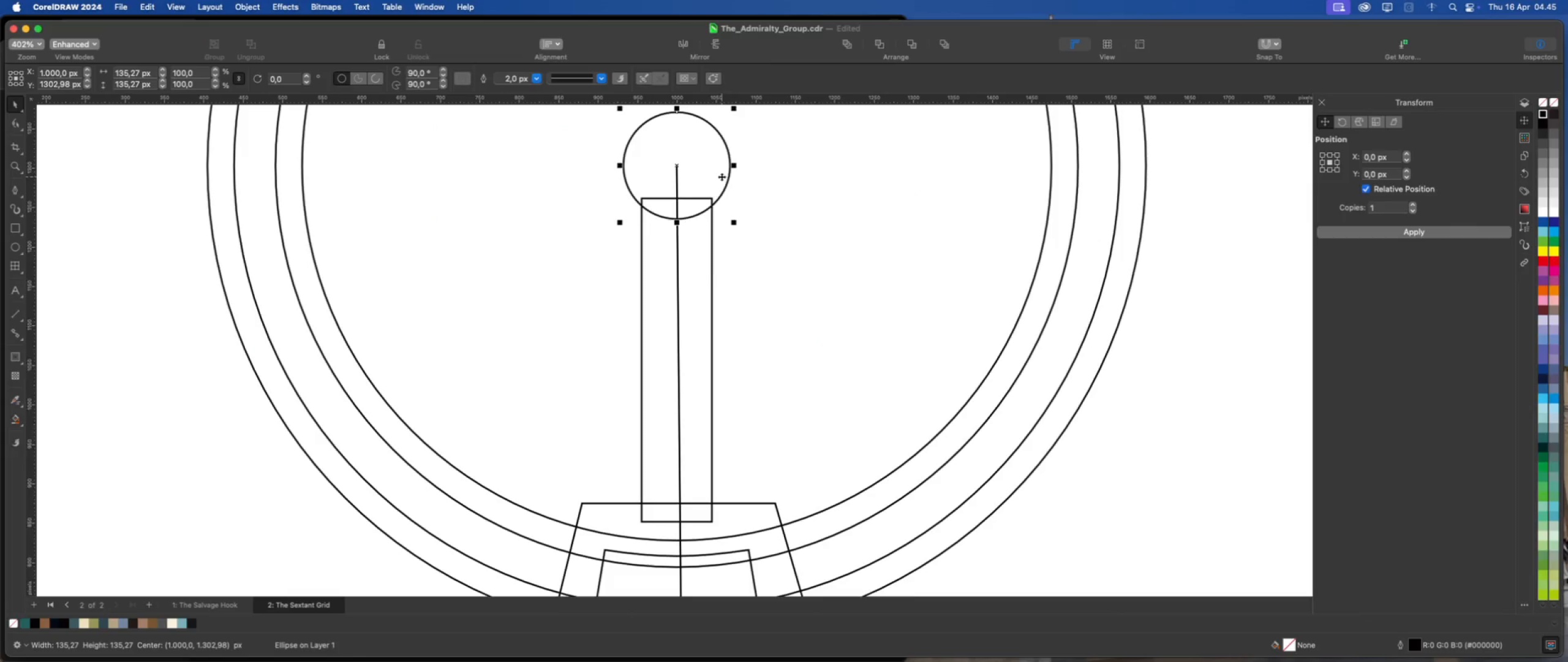 
scroll: coordinate [720, 177], scroll_direction: down, amount: 5.0
 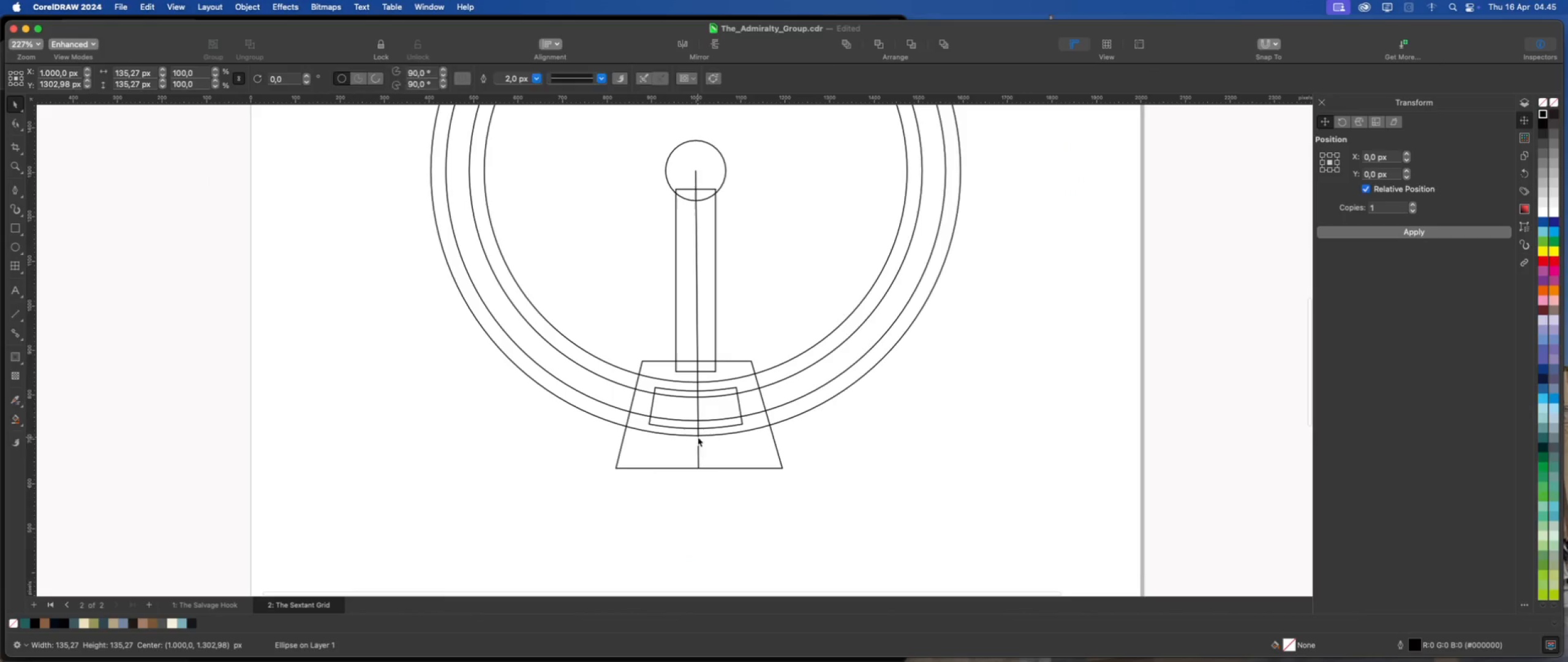 
scroll: coordinate [699, 461], scroll_direction: up, amount: 8.0
 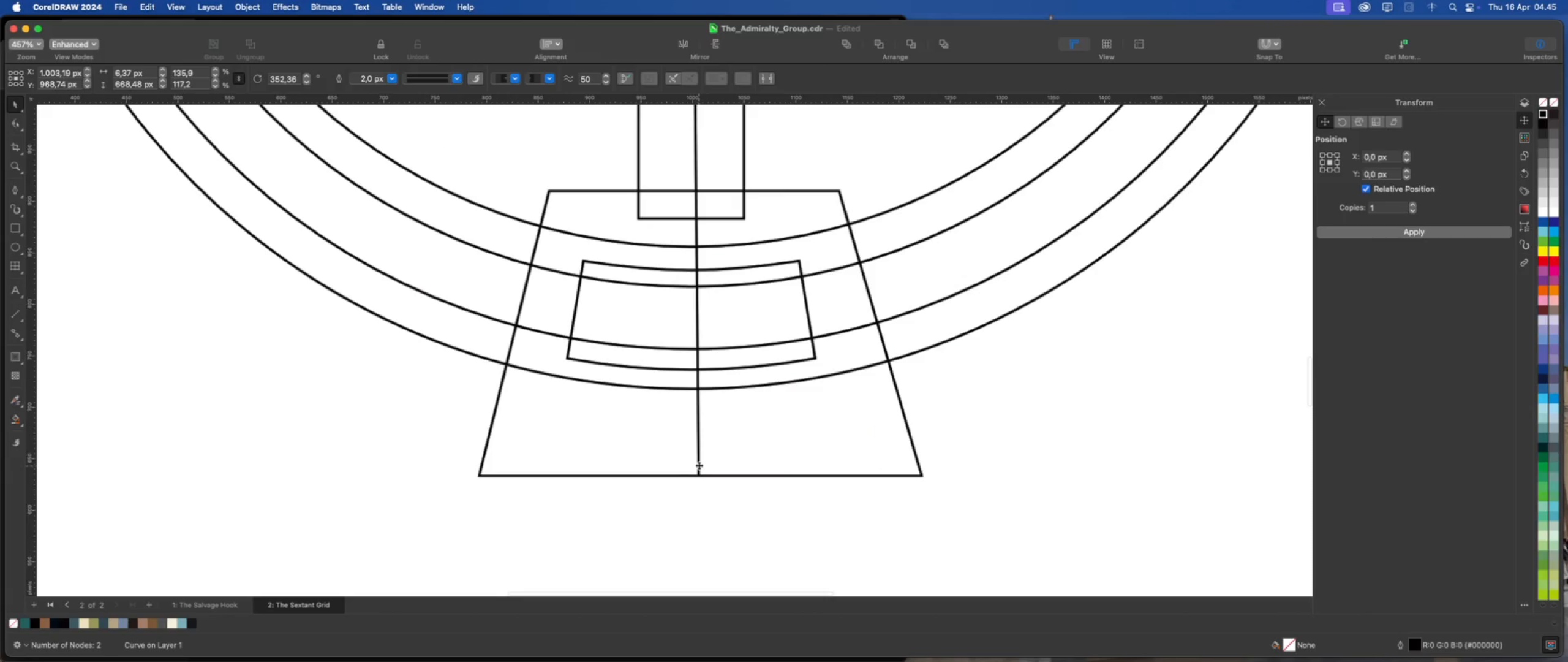 
left_click([699, 465])
 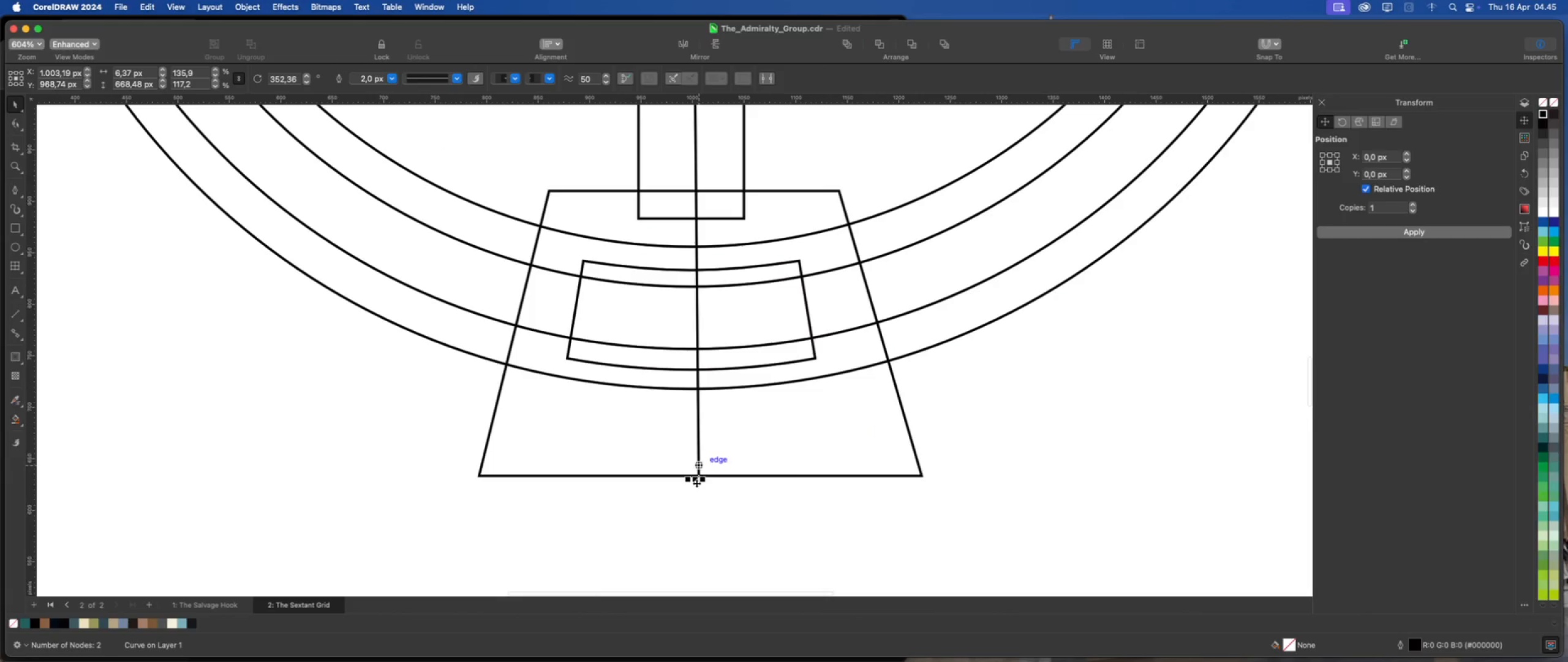 
scroll: coordinate [696, 483], scroll_direction: up, amount: 3.0
 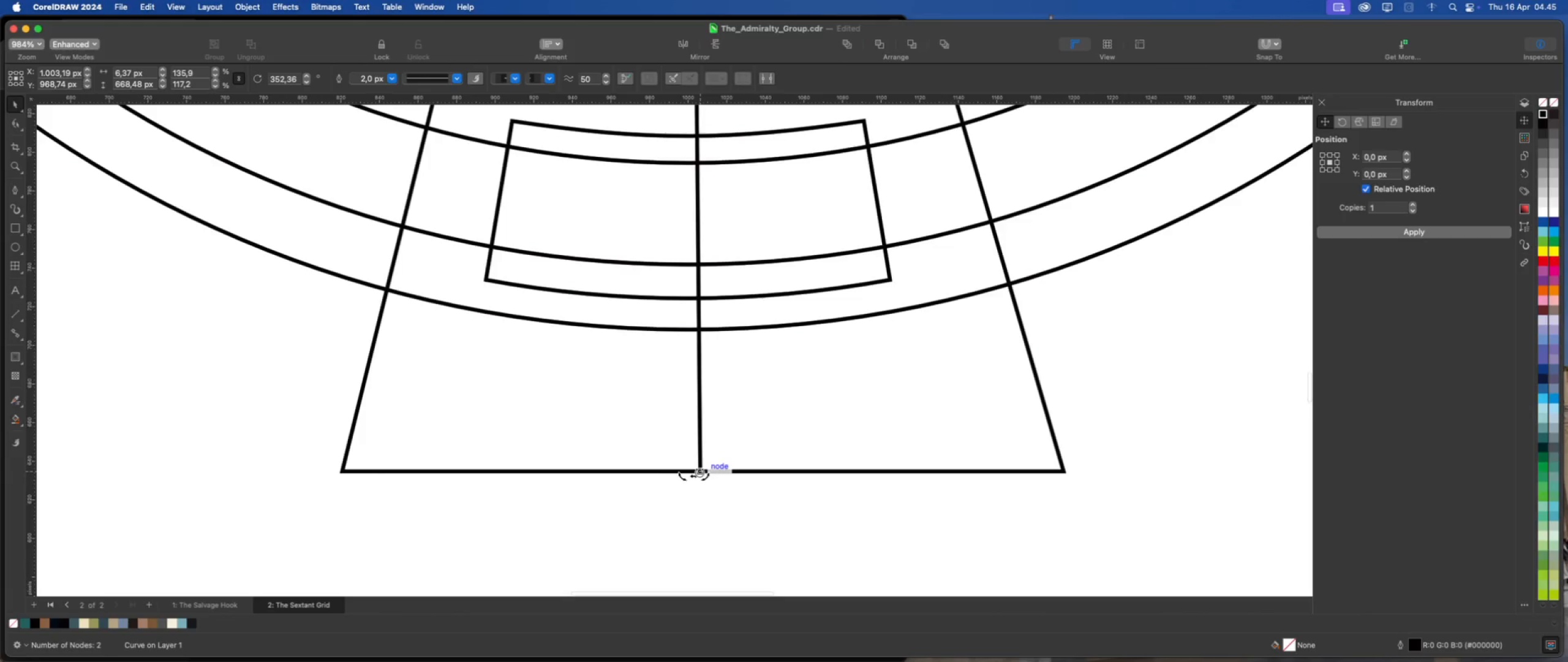 
left_click_drag(start_coordinate=[699, 473], to_coordinate=[695, 472])
 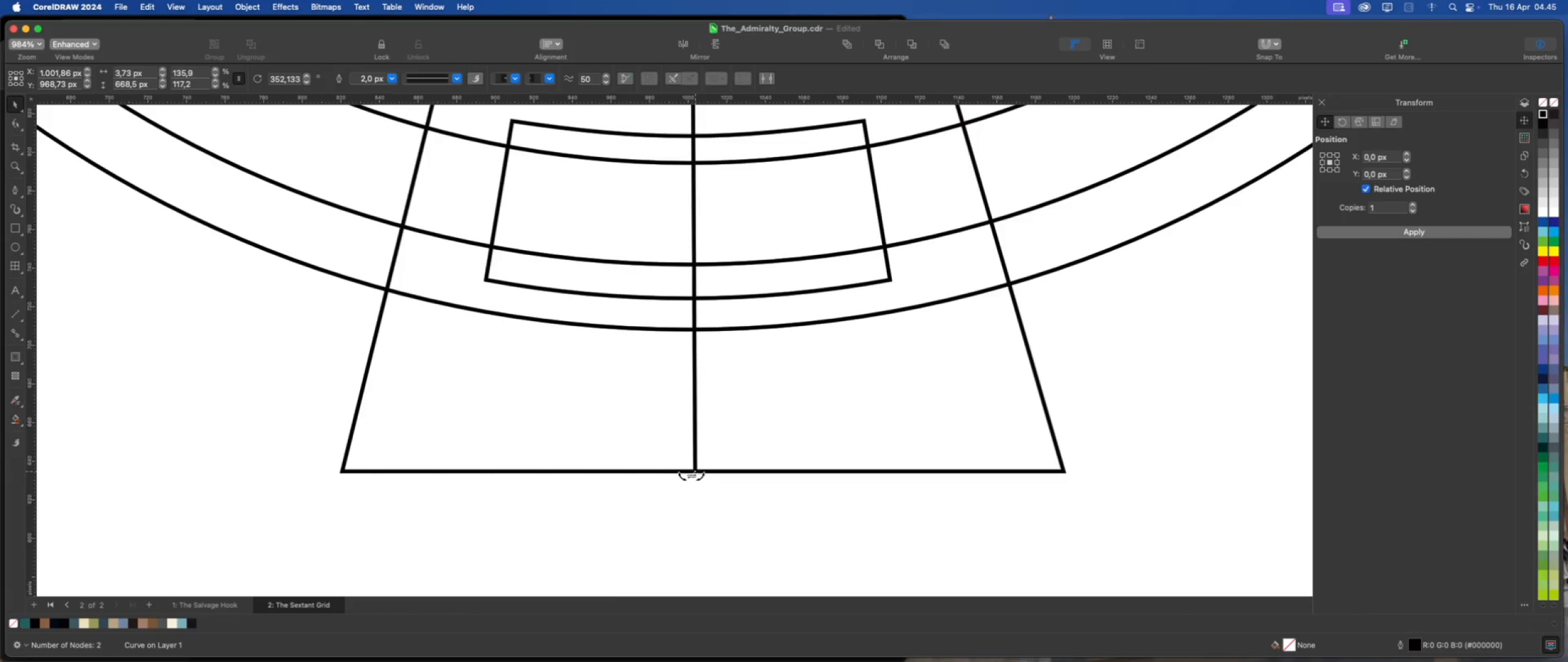 
scroll: coordinate [685, 478], scroll_direction: down, amount: 6.0
 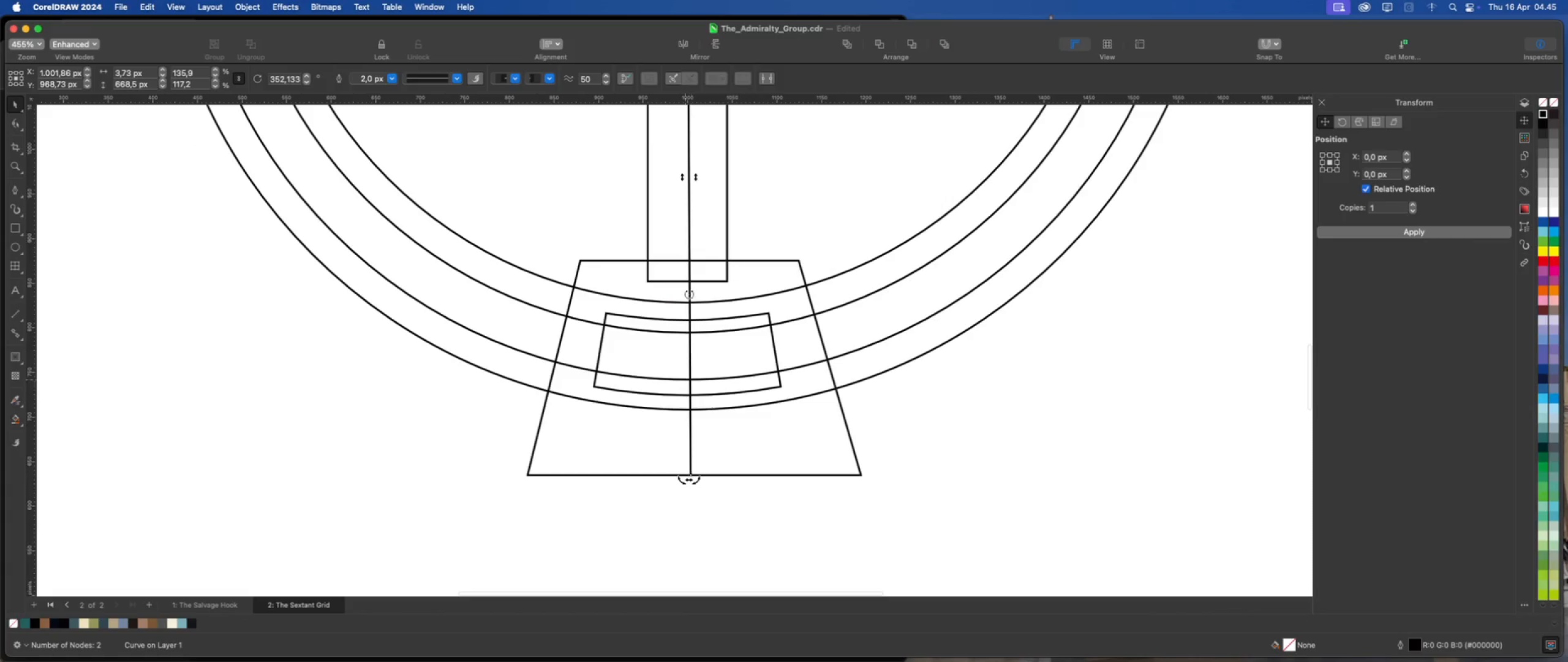 
scroll: coordinate [688, 242], scroll_direction: up, amount: 8.0
 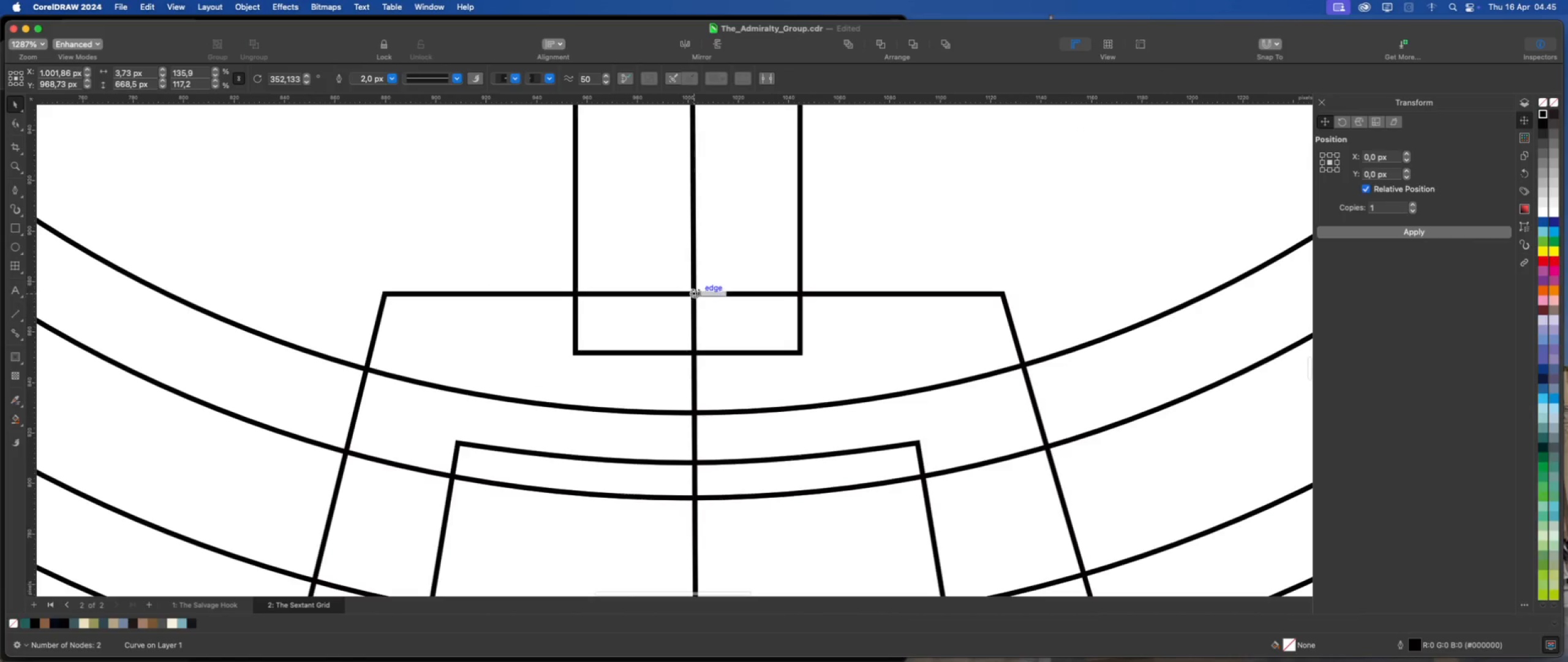 
left_click_drag(start_coordinate=[696, 293], to_coordinate=[686, 294])
 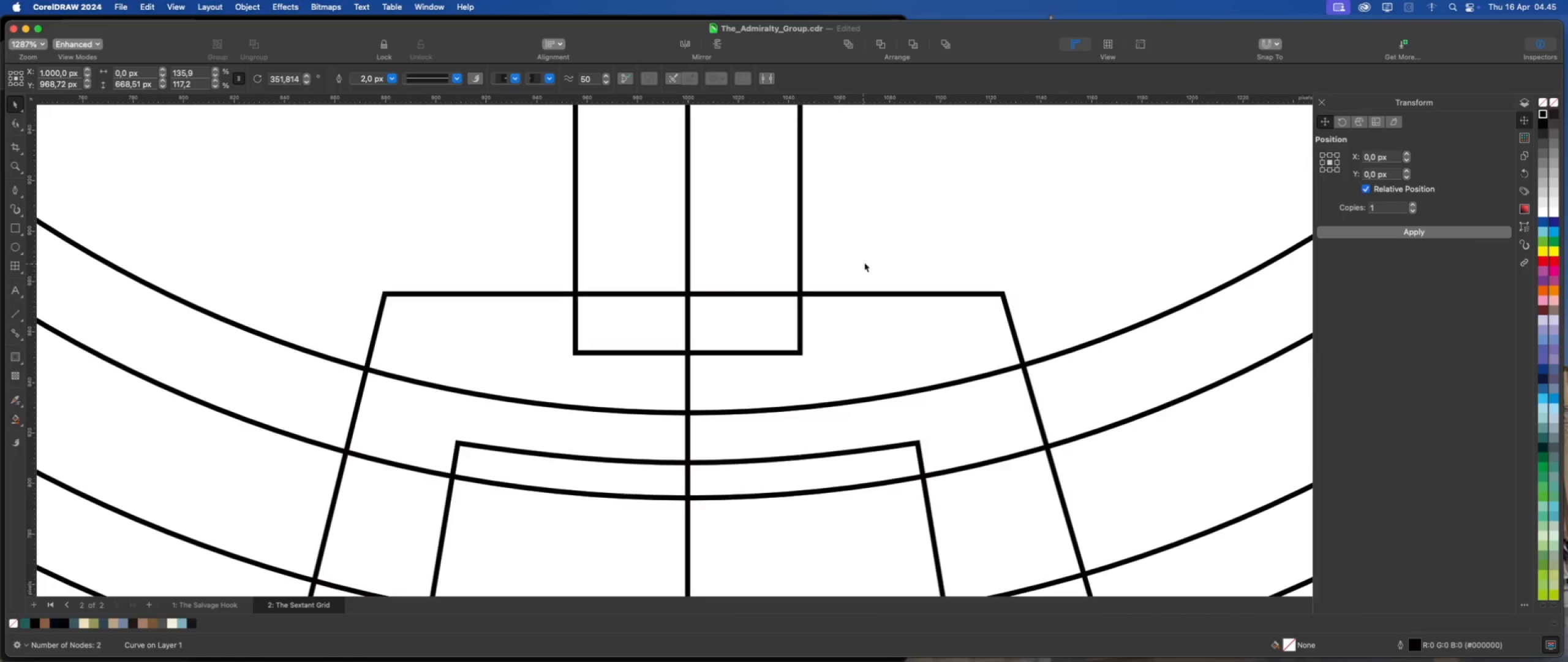 
left_click([865, 261])
 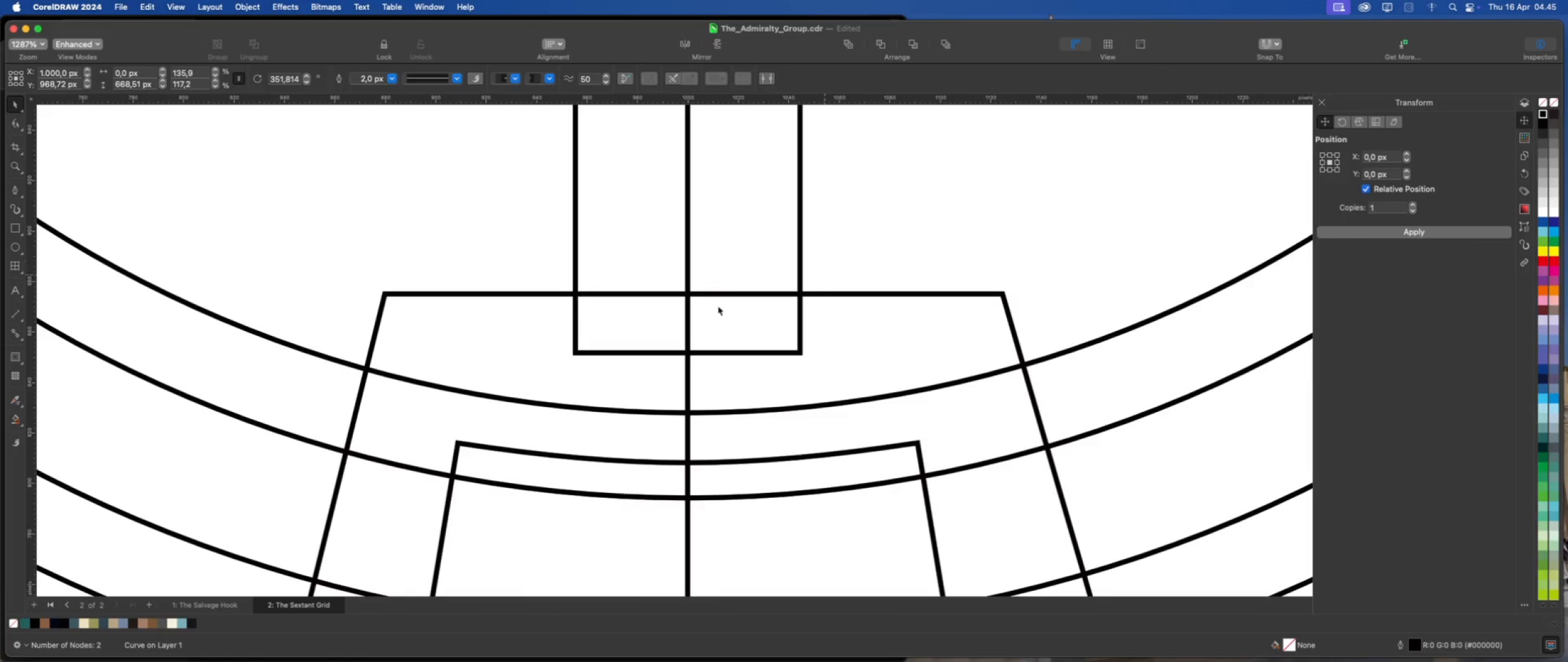 
scroll: coordinate [684, 477], scroll_direction: down, amount: 11.0
 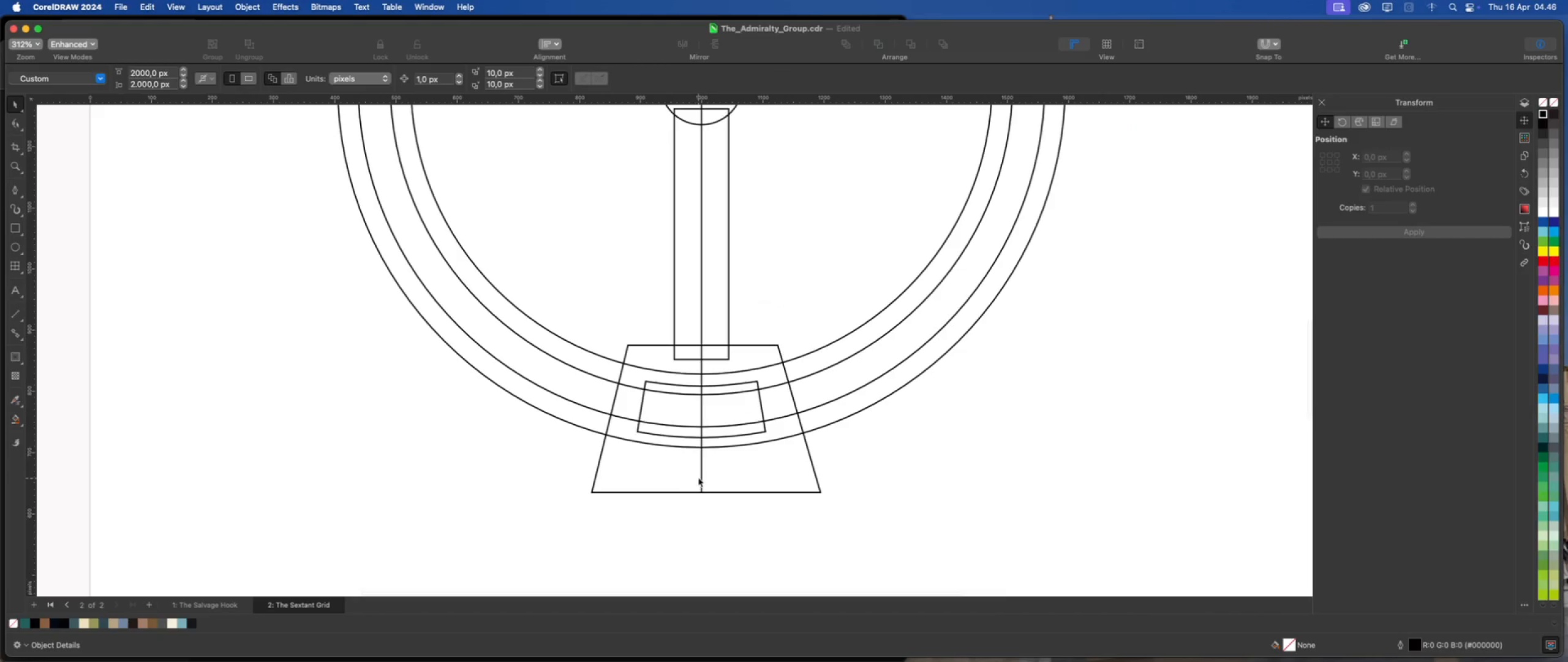 
left_click([700, 475])
 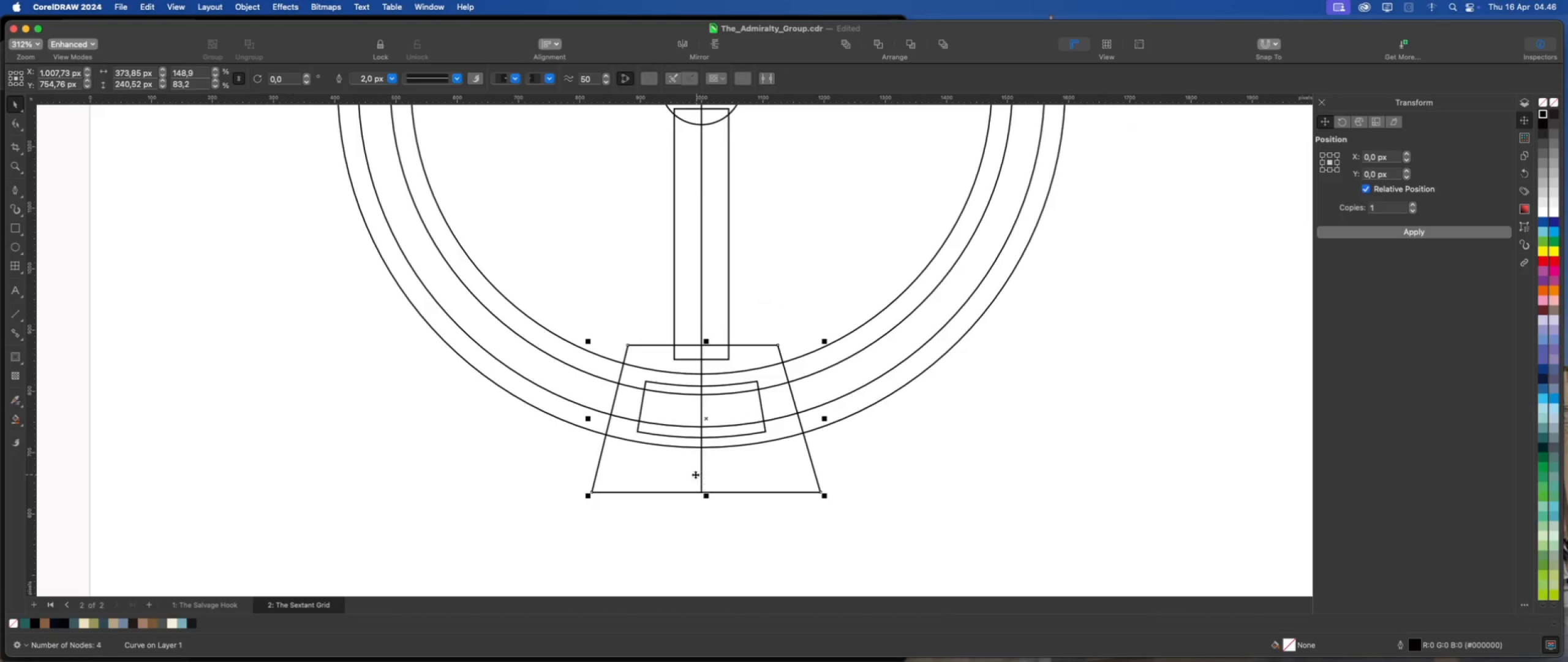 
scroll: coordinate [693, 474], scroll_direction: down, amount: 2.0
 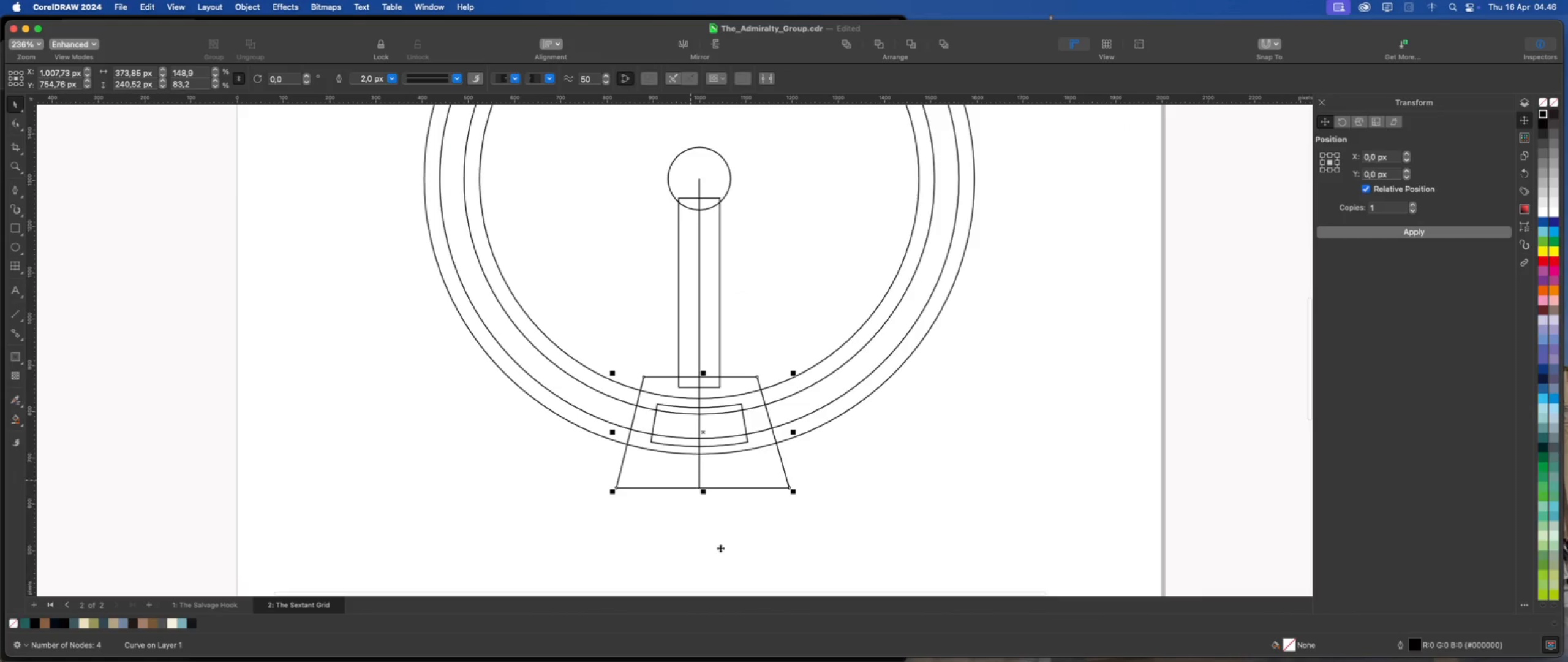 
left_click([720, 548])
 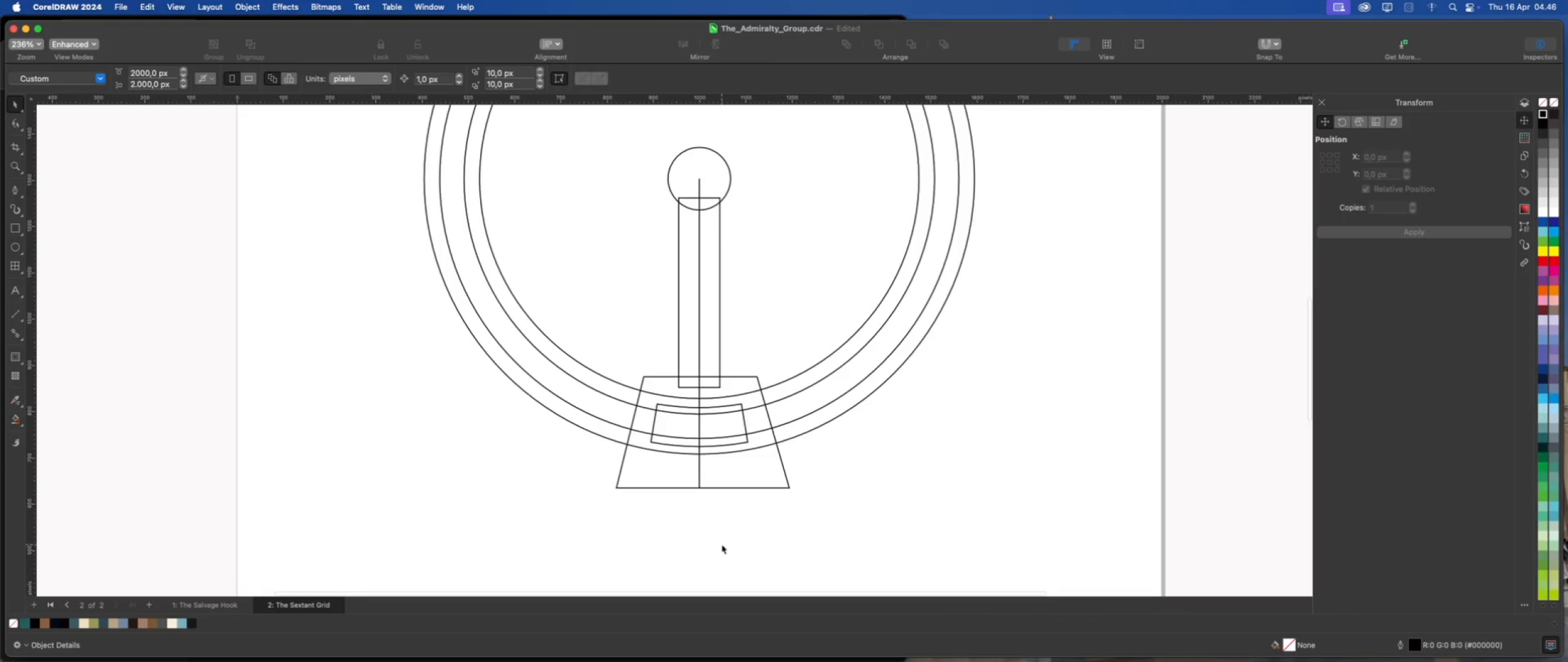 
scroll: coordinate [722, 544], scroll_direction: down, amount: 1.0
 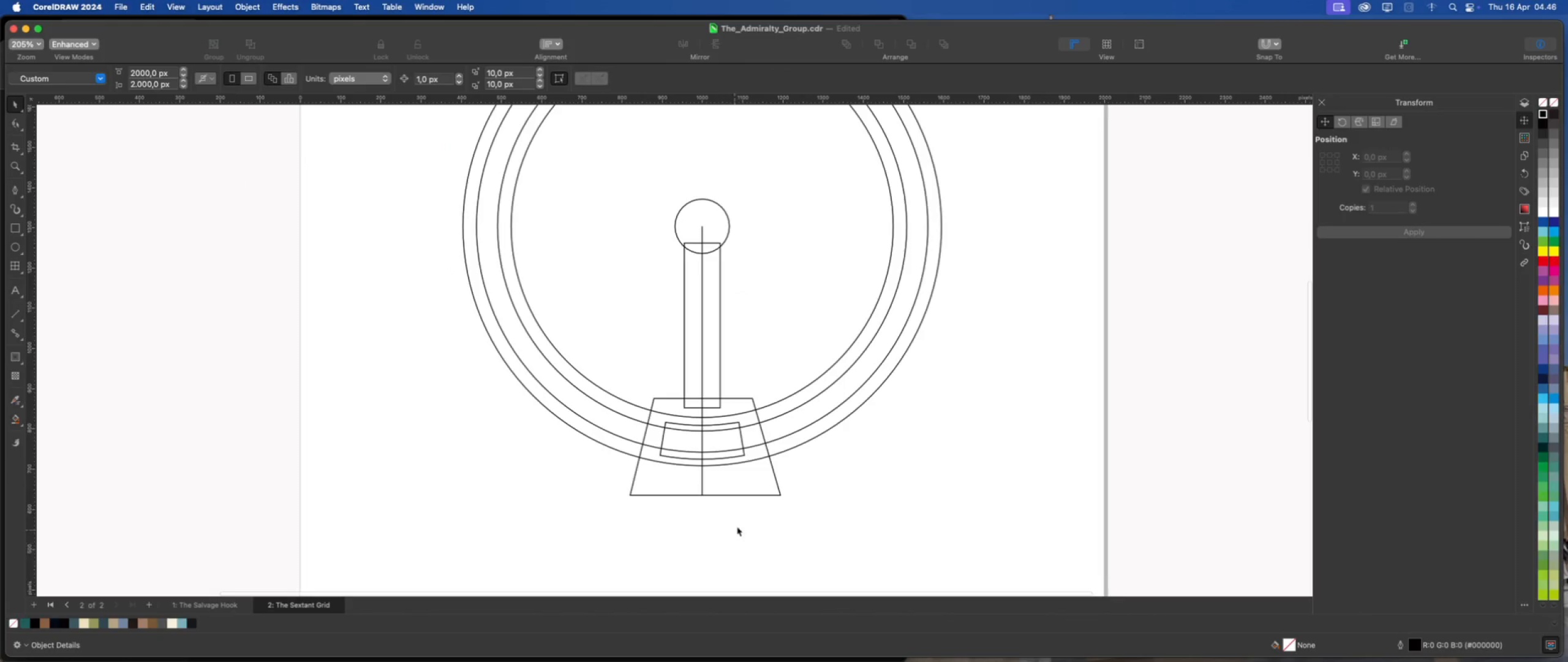 
left_click([761, 497])
 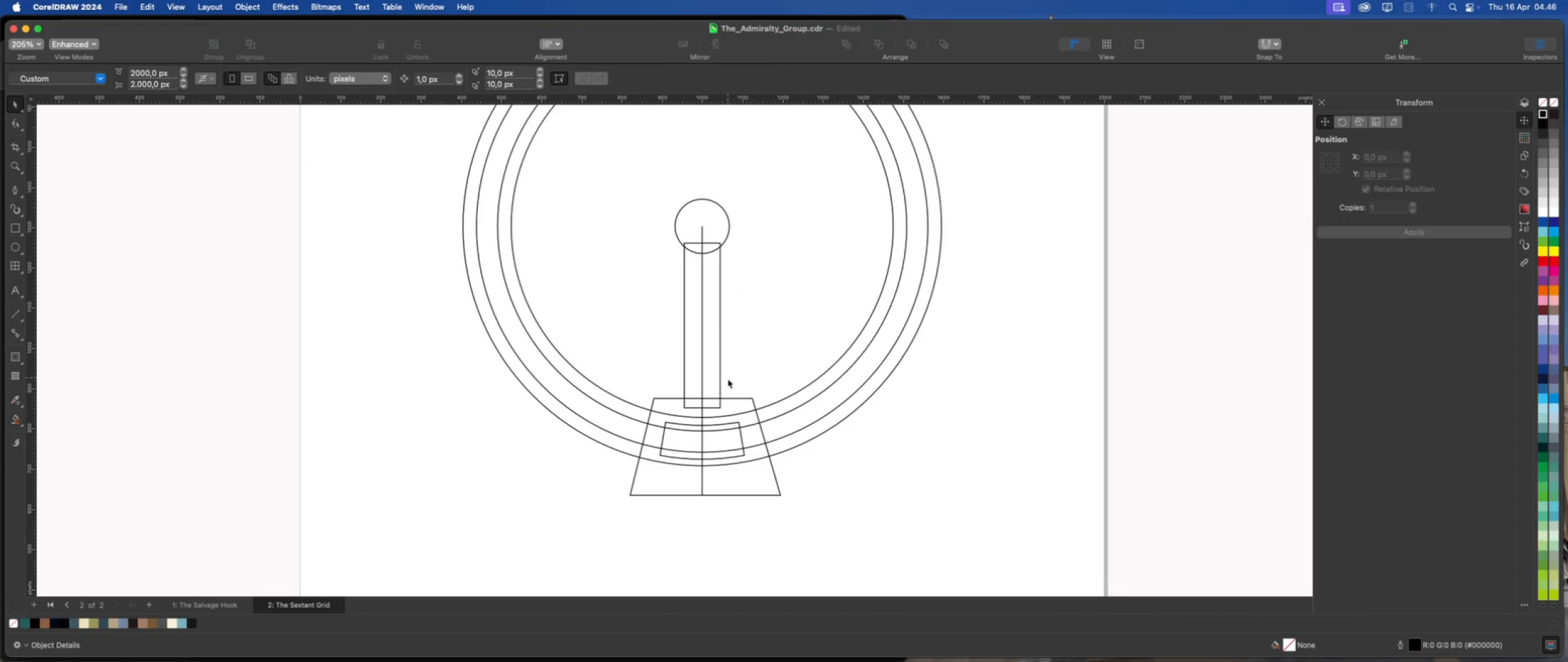 
left_click([761, 481])
 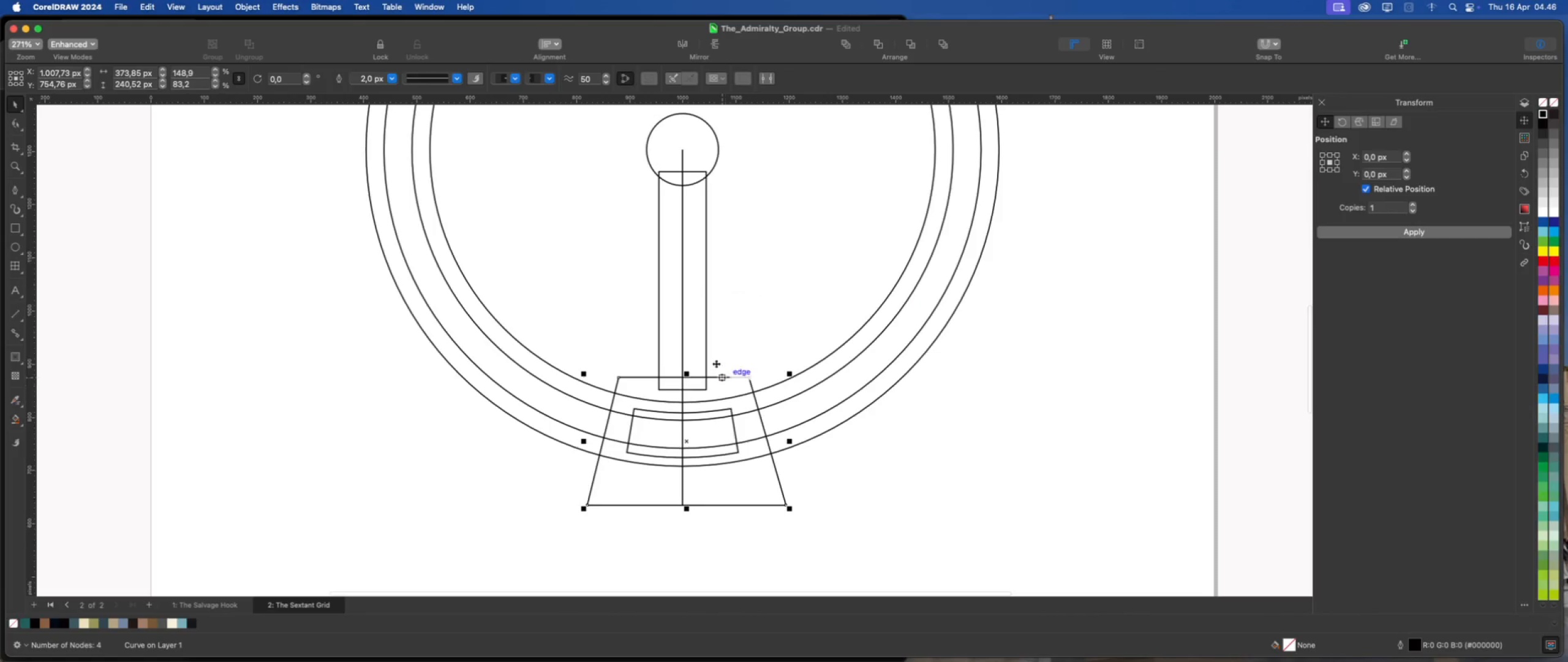 
scroll: coordinate [763, 465], scroll_direction: up, amount: 2.0
 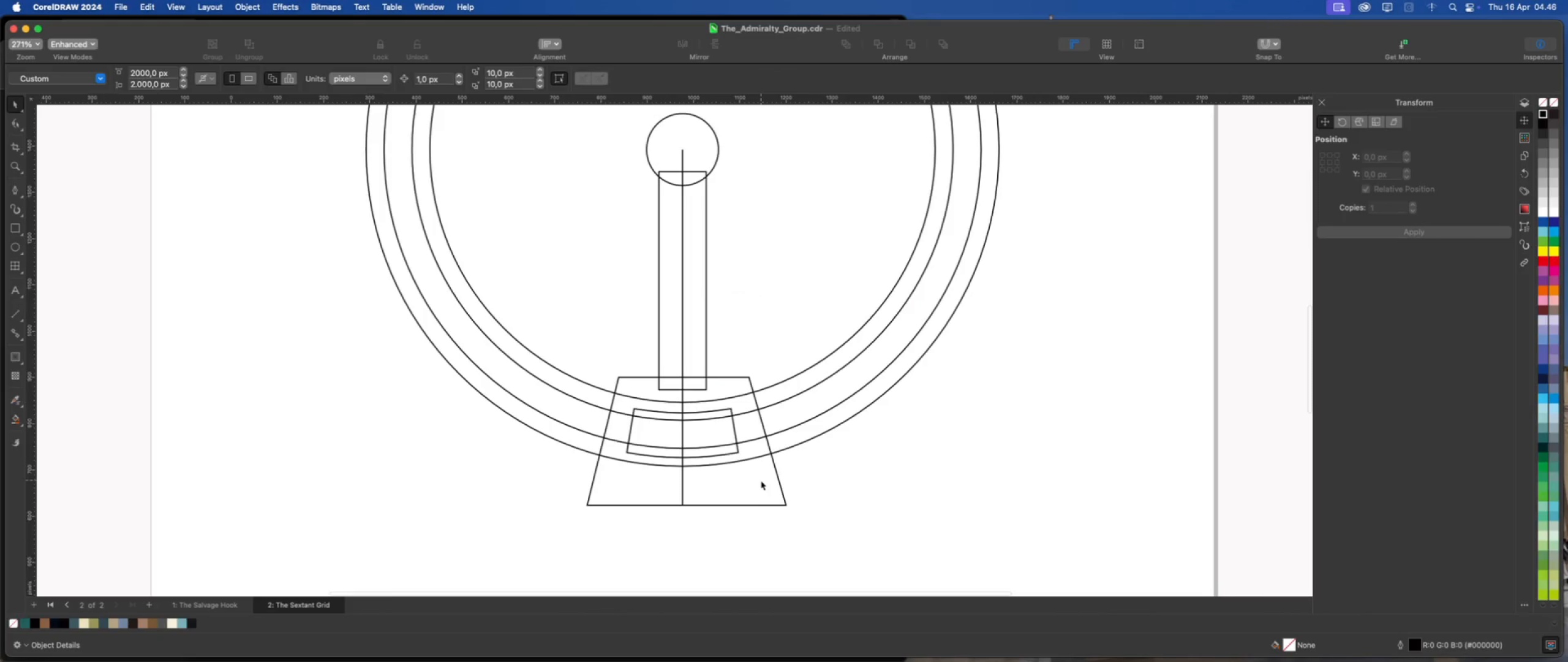 
hold_key(key=ShiftLeft, duration=0.68)
 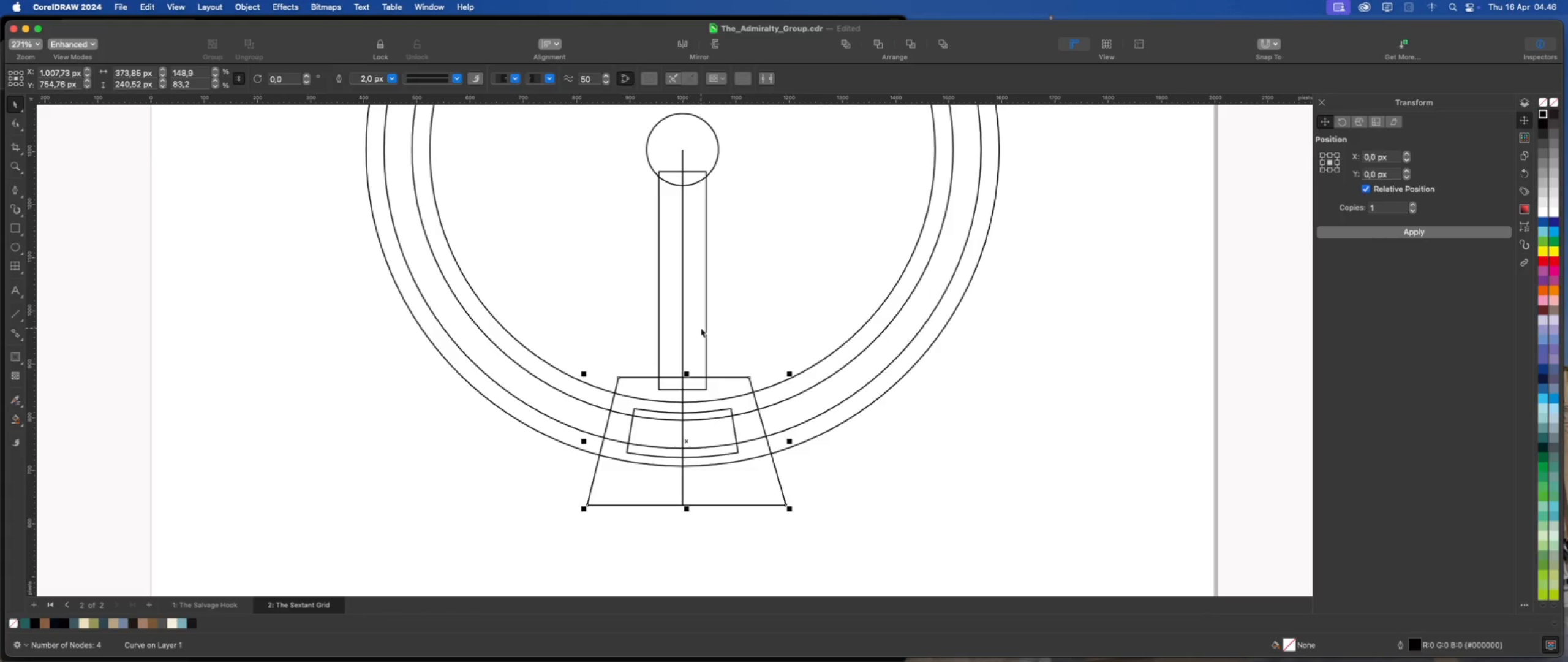 
hold_key(key=ShiftLeft, duration=3.62)
left_click([701, 328])
 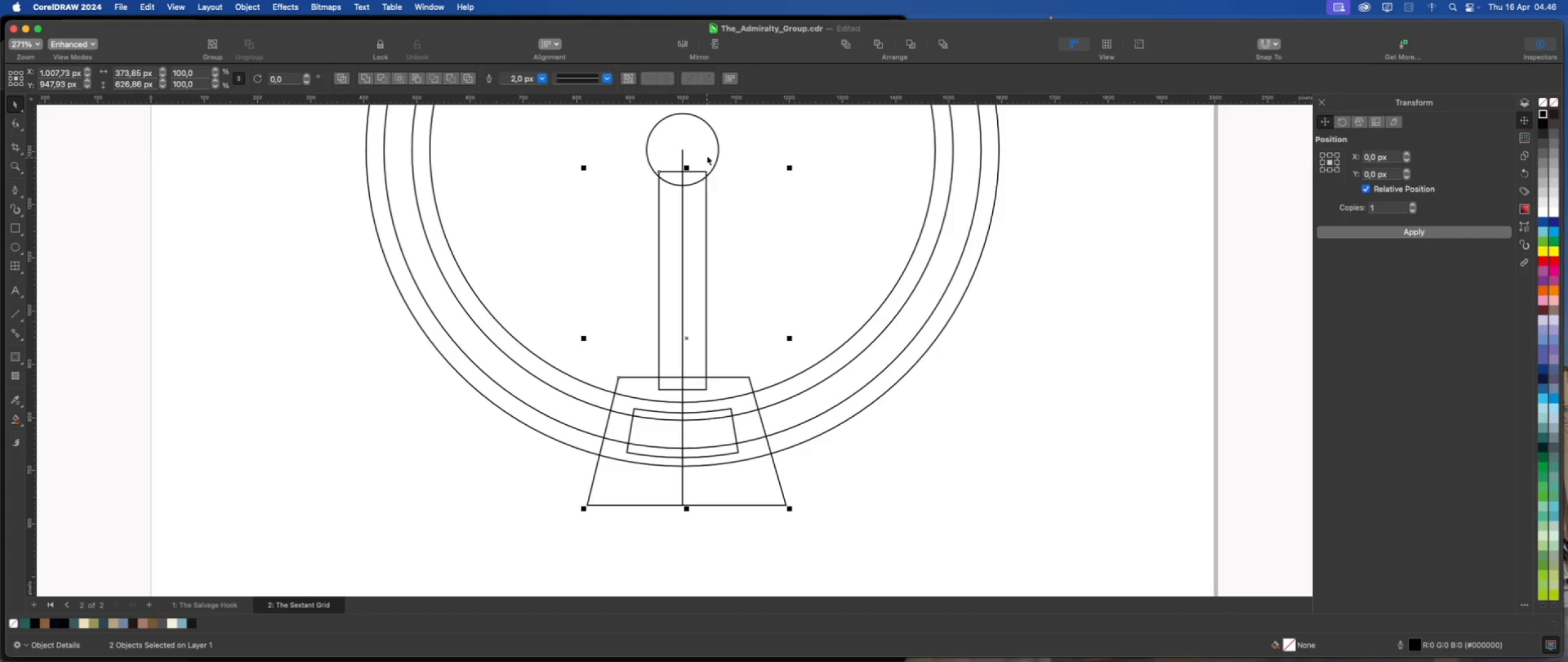 
left_click([707, 154])
 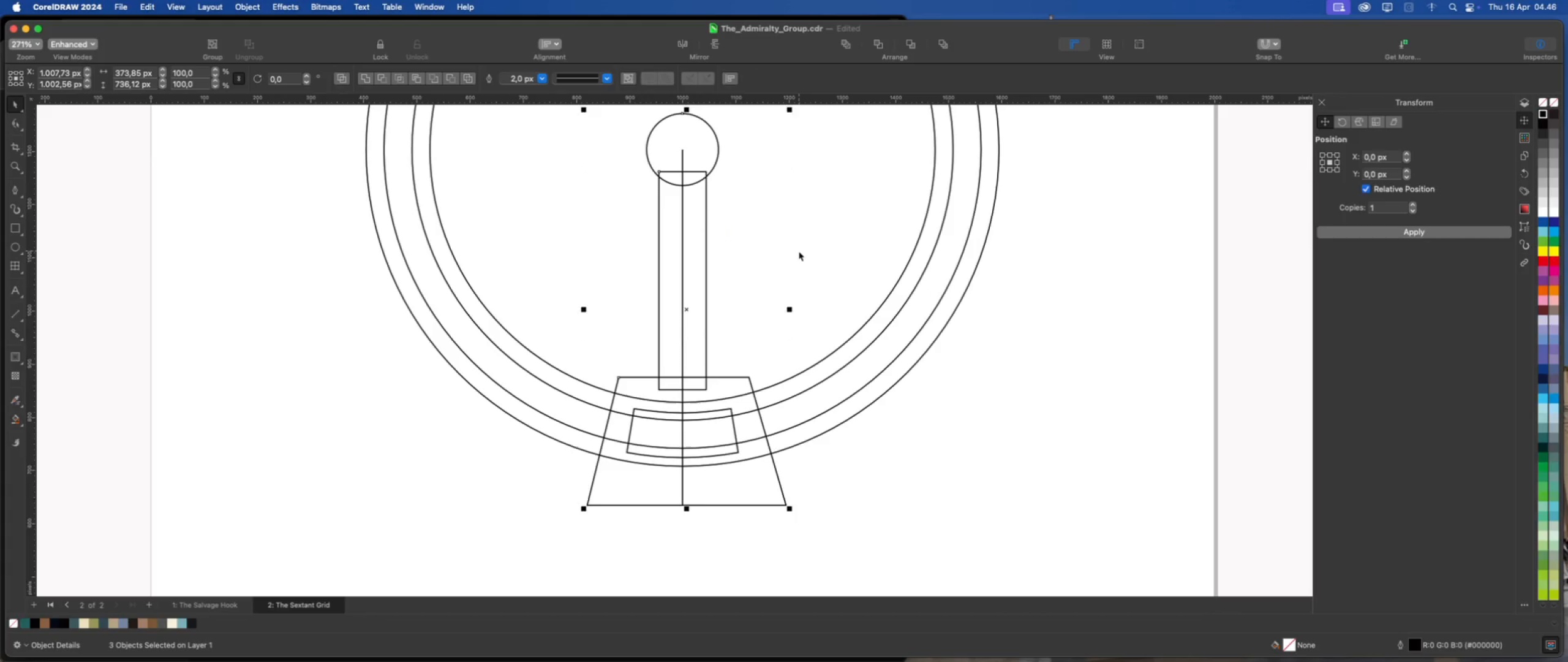 
scroll: coordinate [654, 292], scroll_direction: down, amount: 2.0
 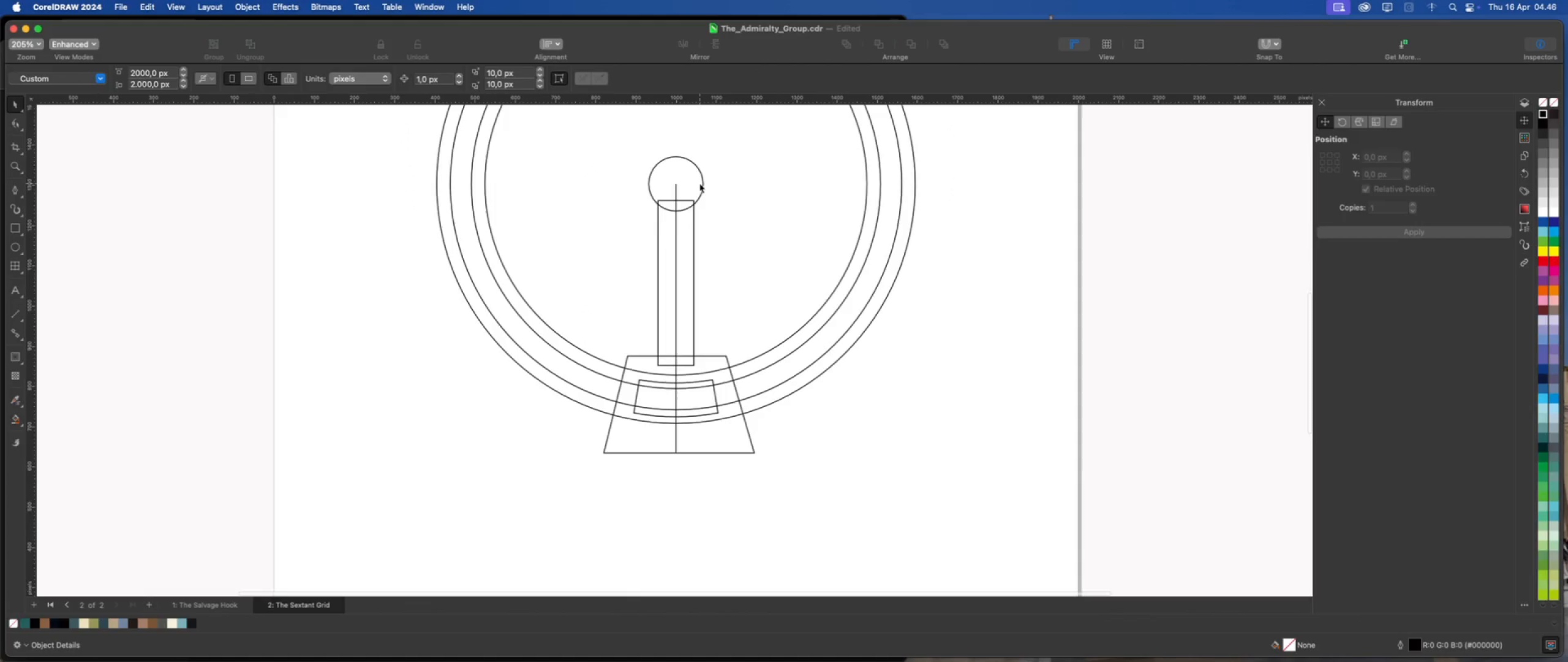 
left_click([699, 183])
 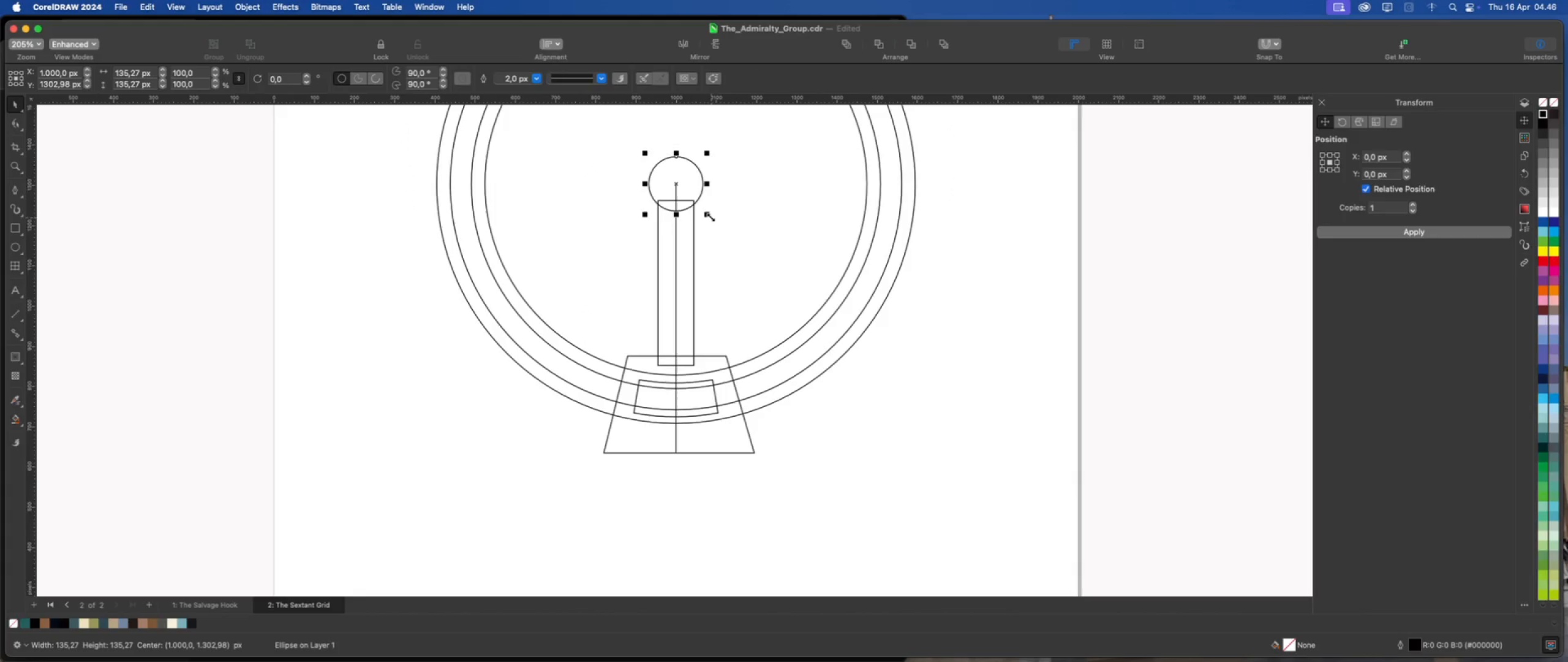 
left_click_drag(start_coordinate=[710, 217], to_coordinate=[720, 240])
 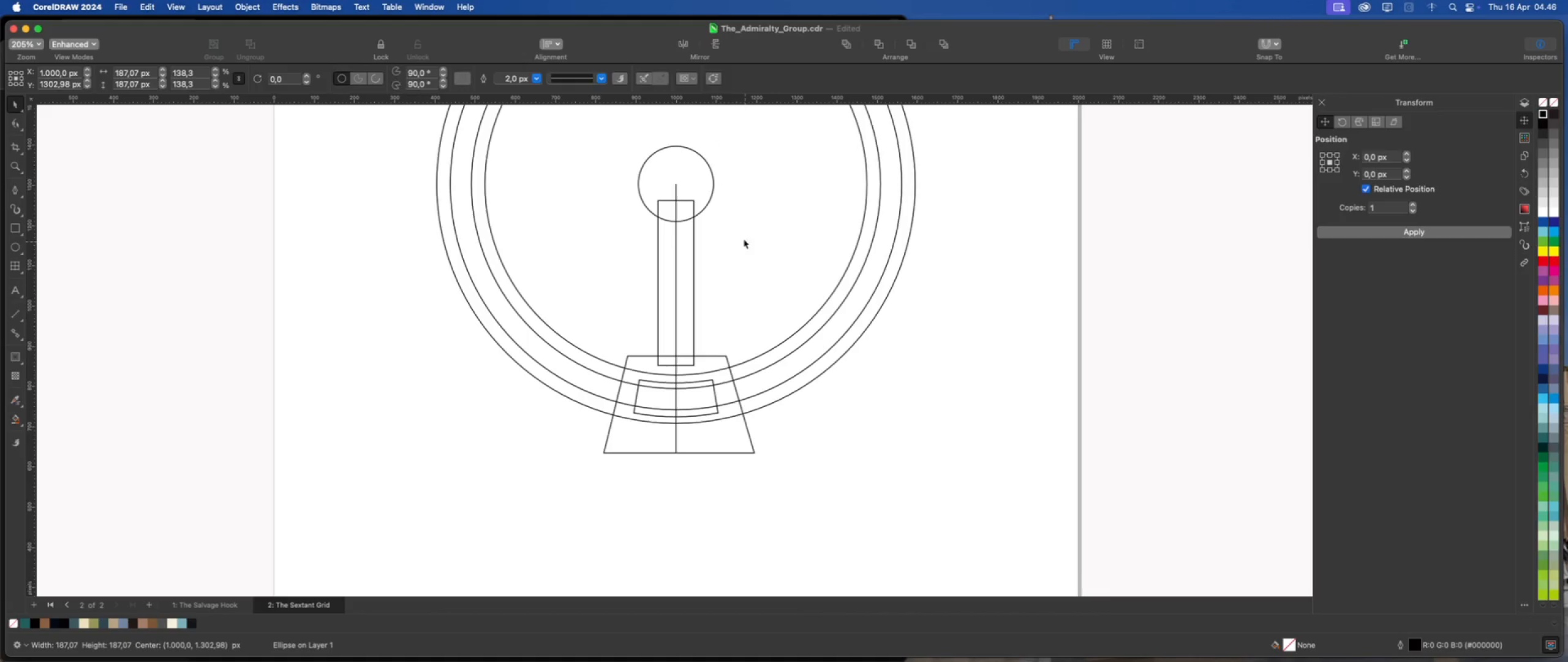 
hold_key(key=ShiftLeft, duration=1.71)
 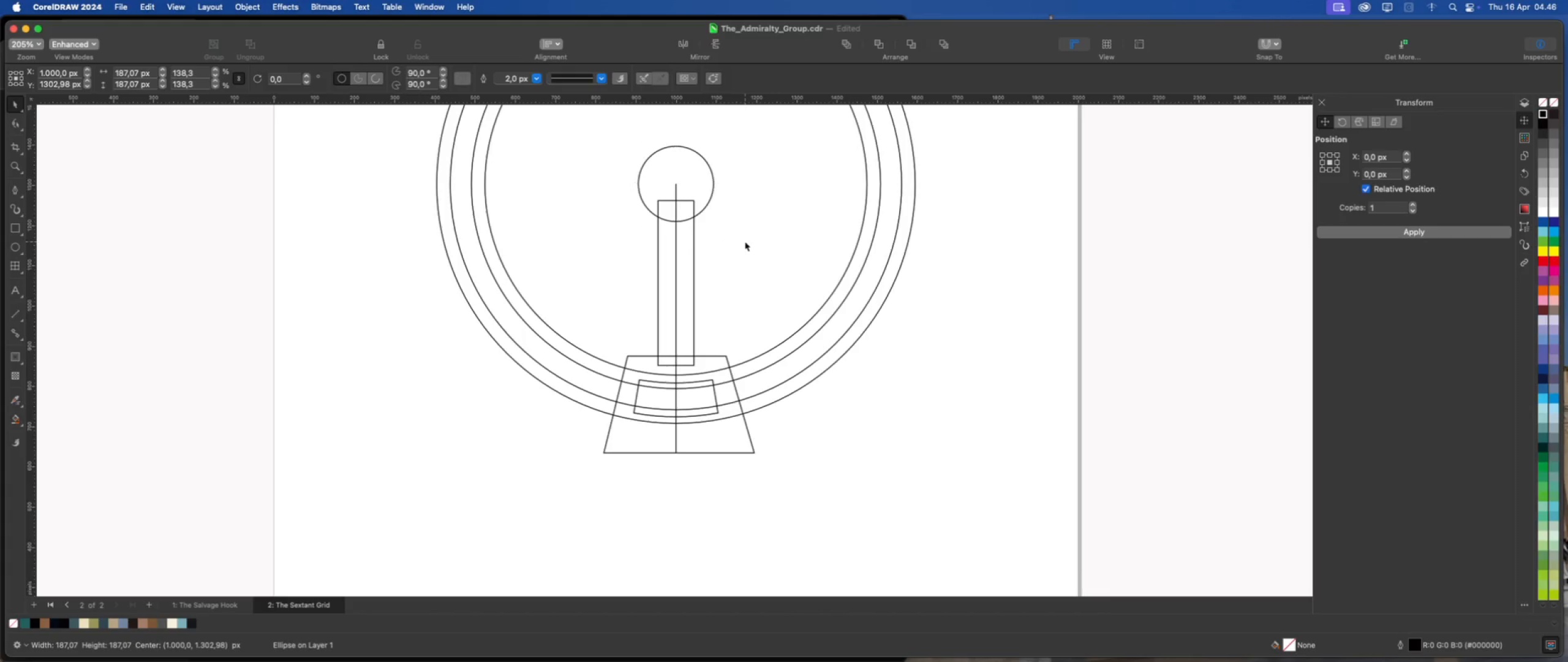 
left_click([745, 242])
 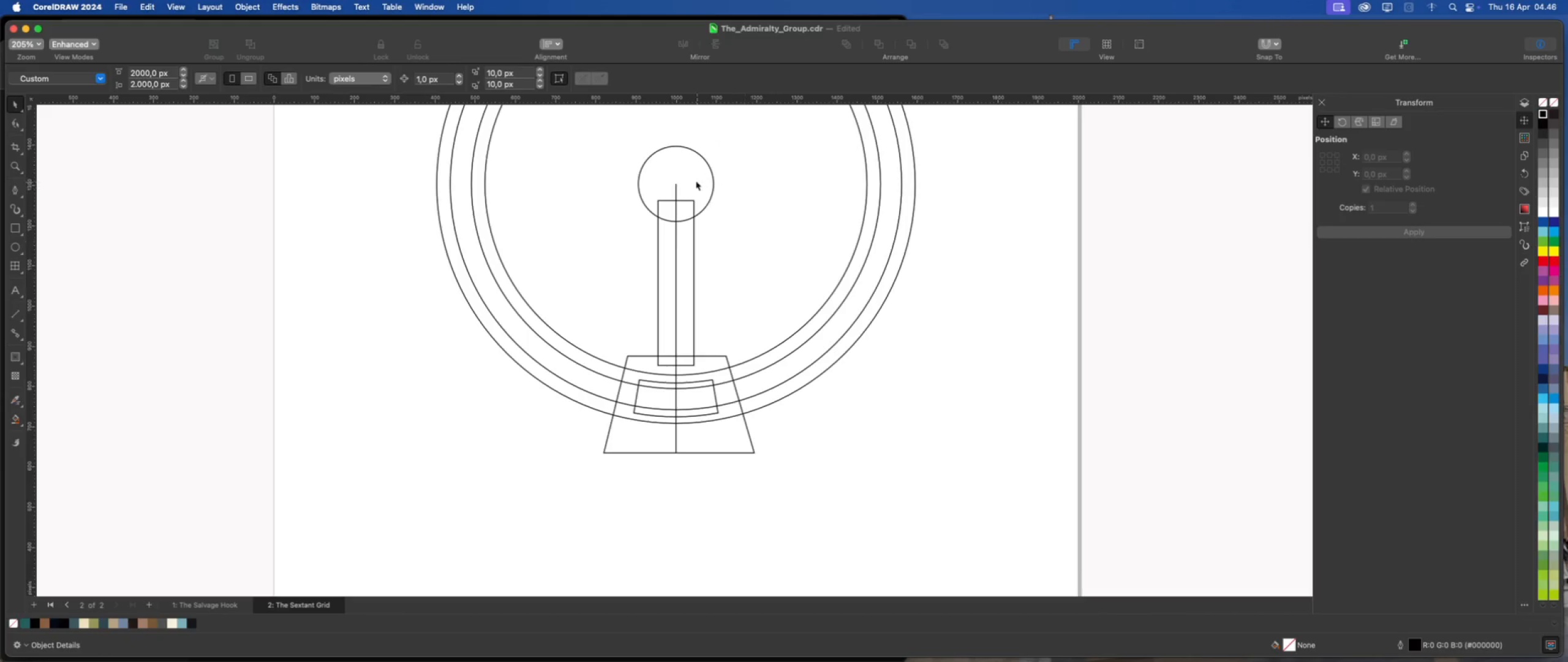 
left_click([696, 181])
 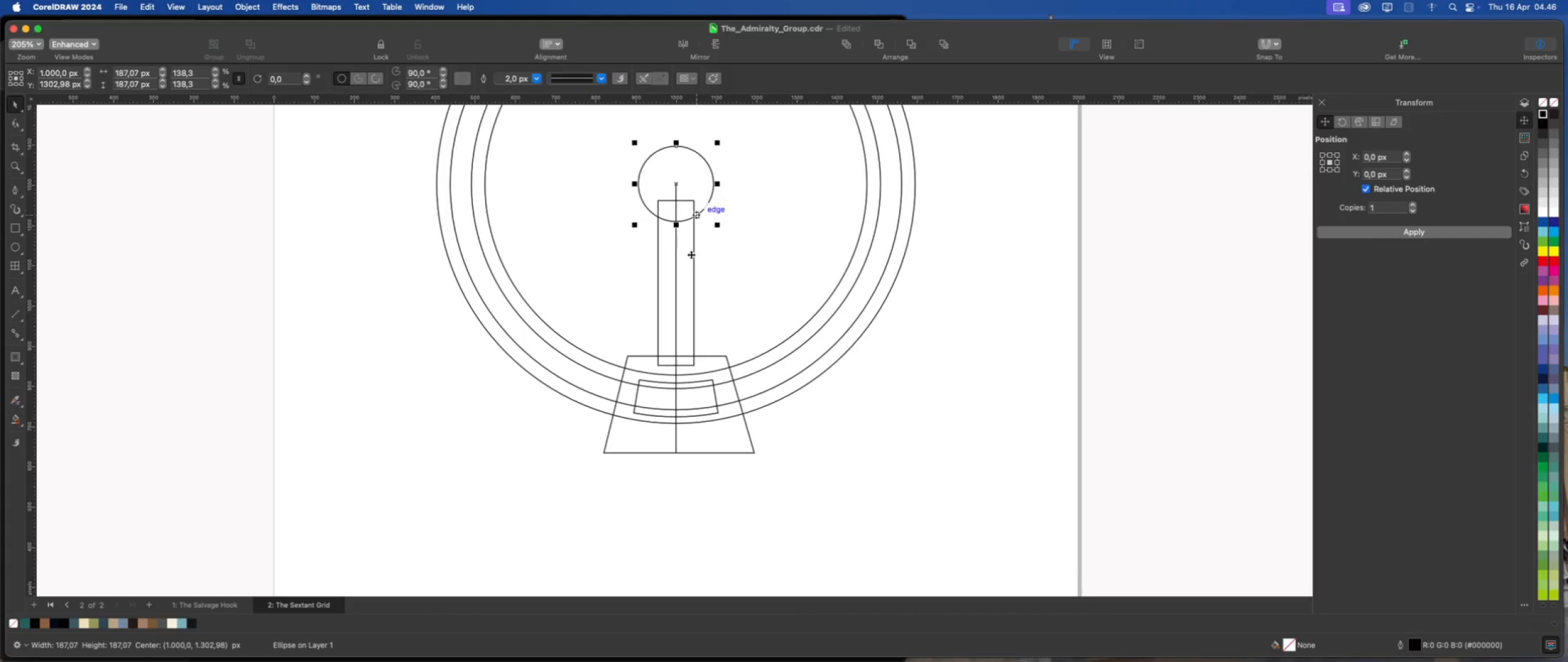 
hold_key(key=ShiftLeft, duration=5.36)
left_click([691, 254])
 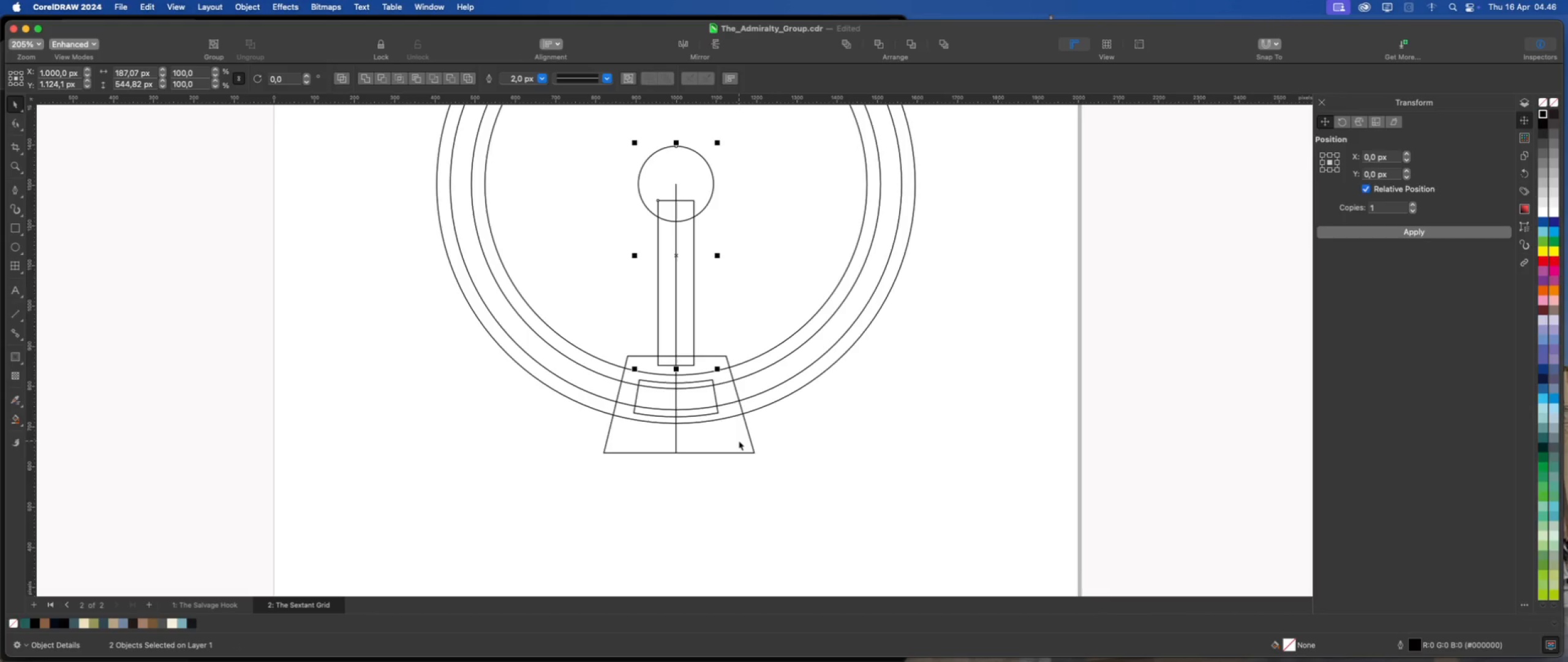 
left_click([739, 441])
 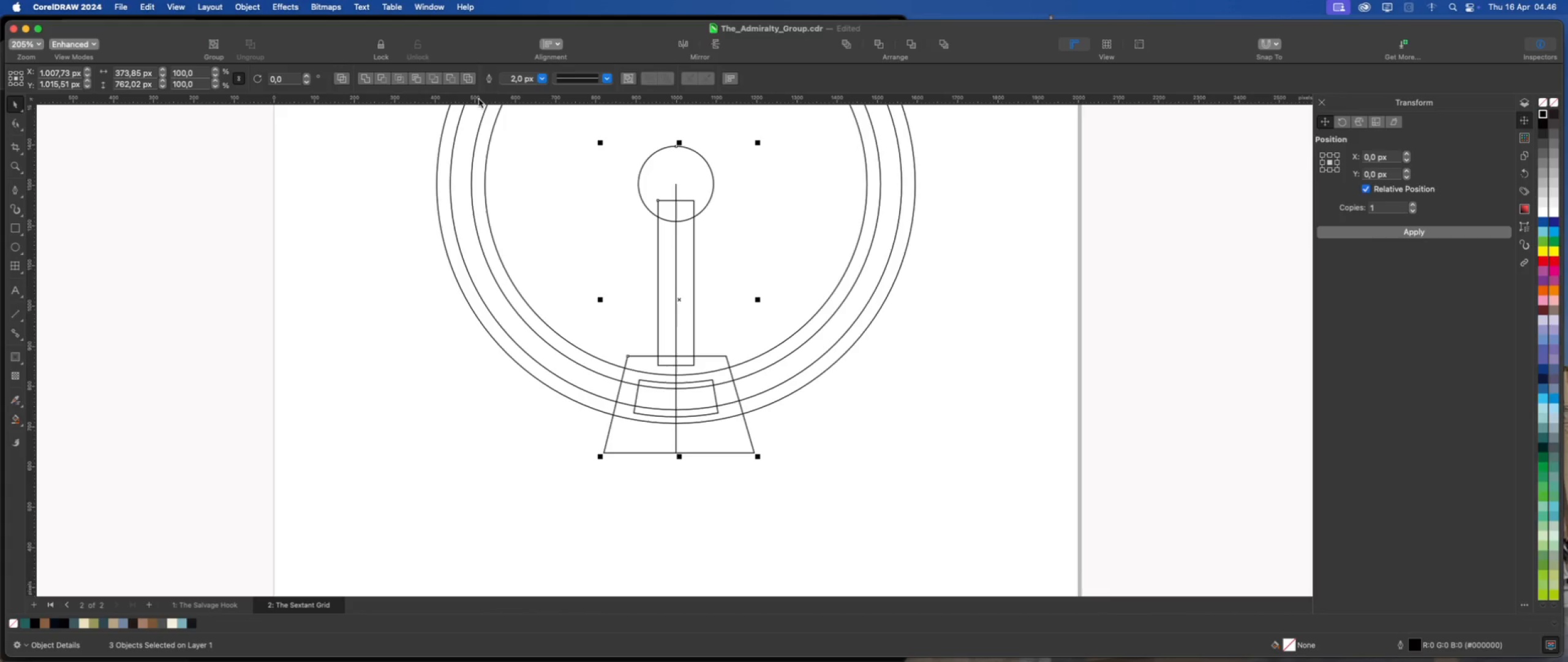 
left_click([364, 78])
 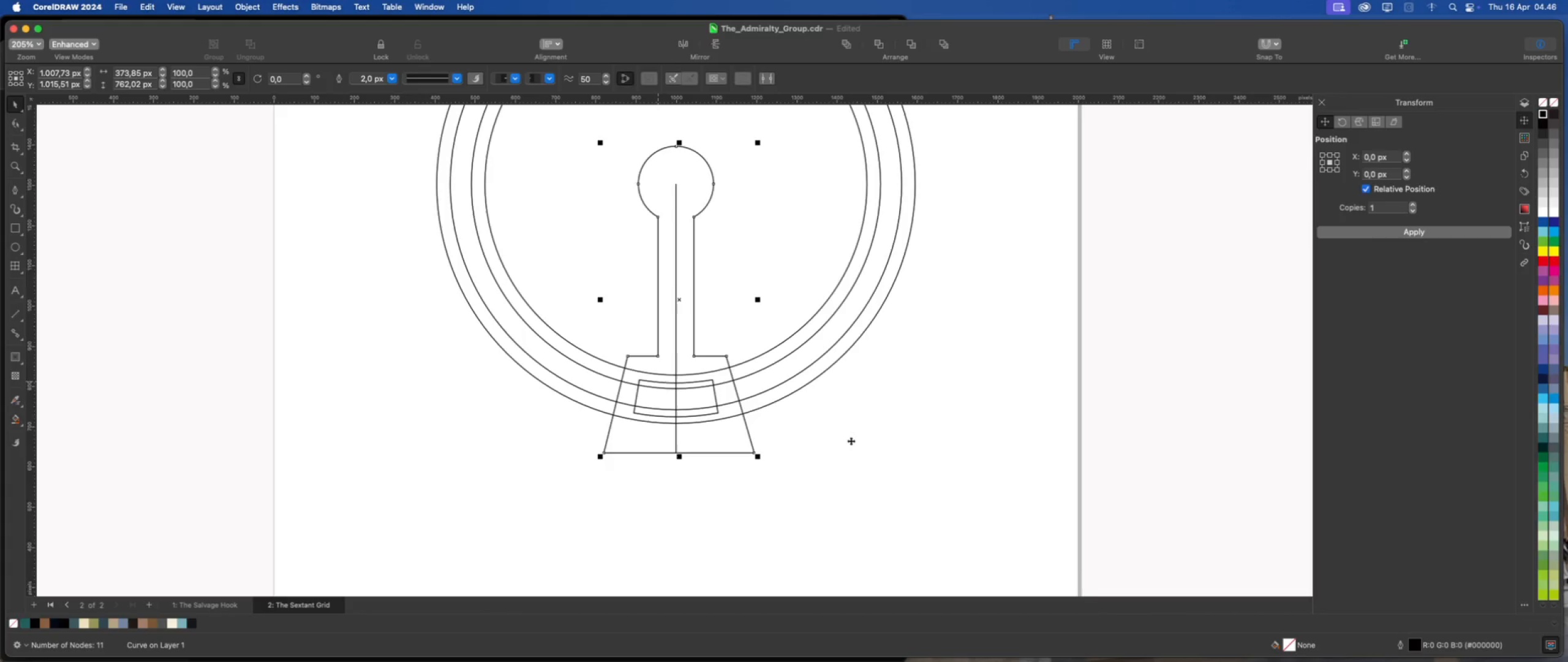 
left_click([854, 441])
 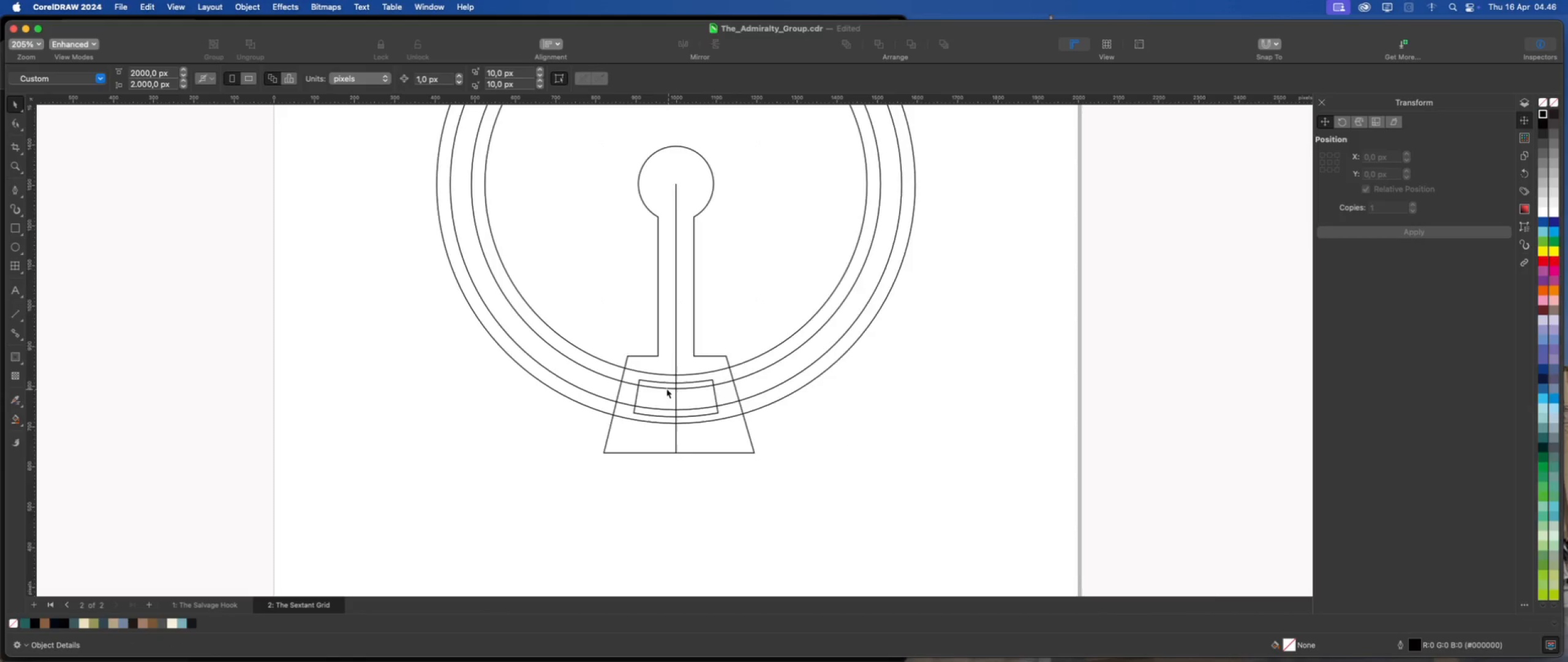 
scroll: coordinate [631, 359], scroll_direction: up, amount: 5.0
 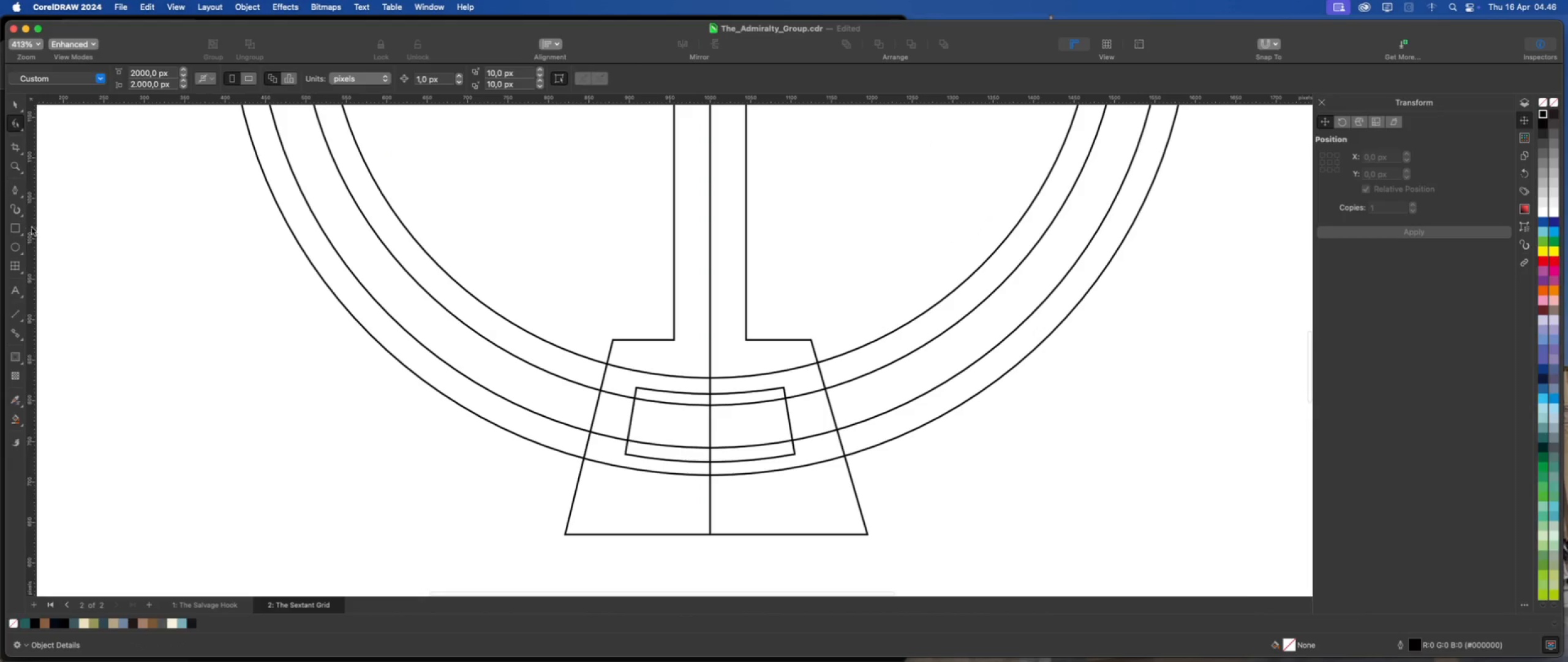 
left_click([15, 224])
 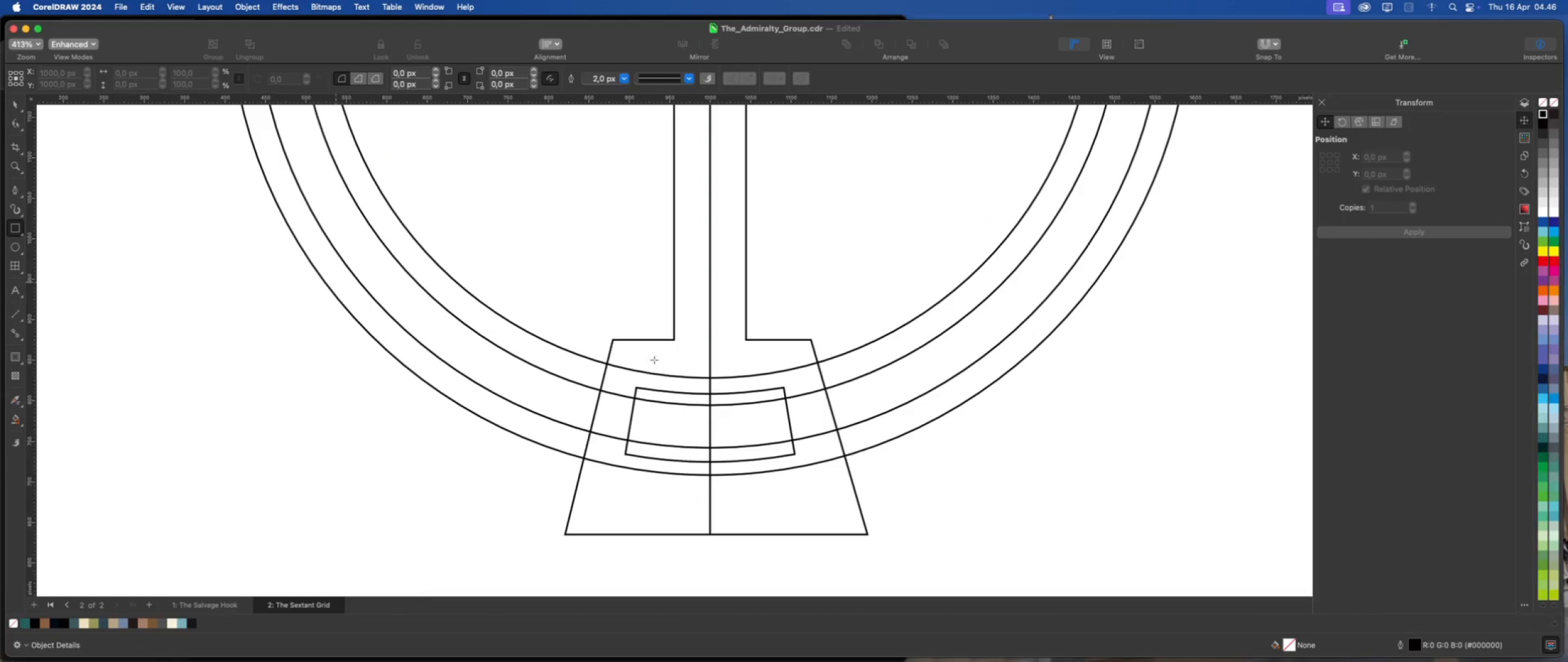 
scroll: coordinate [665, 360], scroll_direction: up, amount: 2.0
 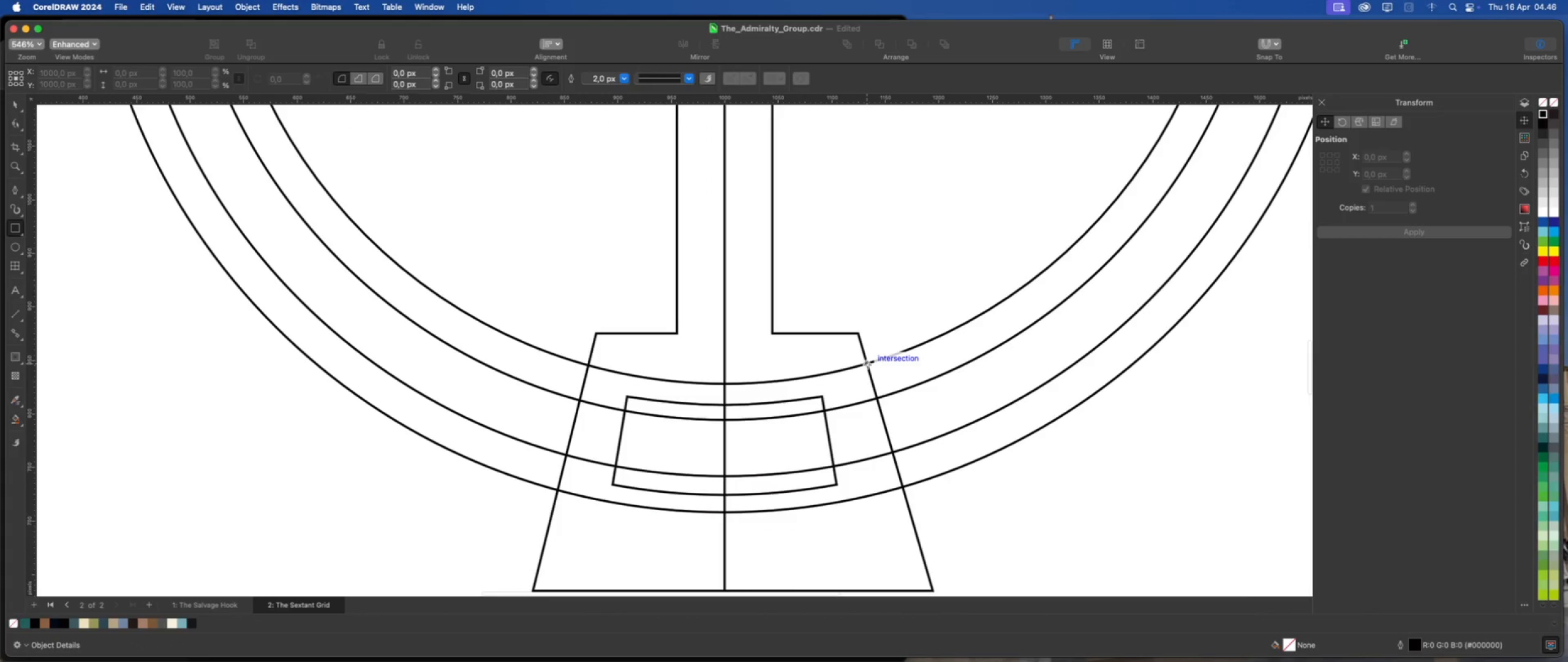 
left_click_drag(start_coordinate=[867, 365], to_coordinate=[560, 385])
 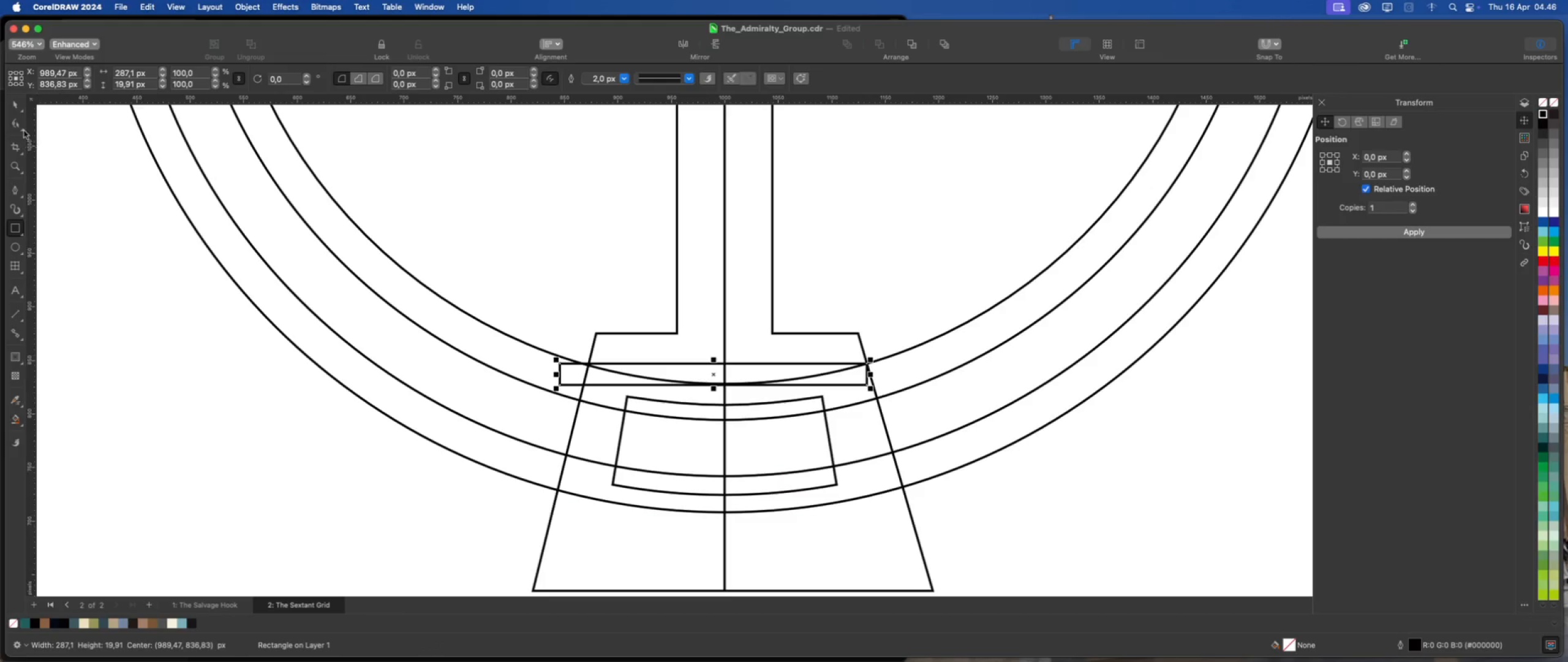 
left_click([17, 124])
 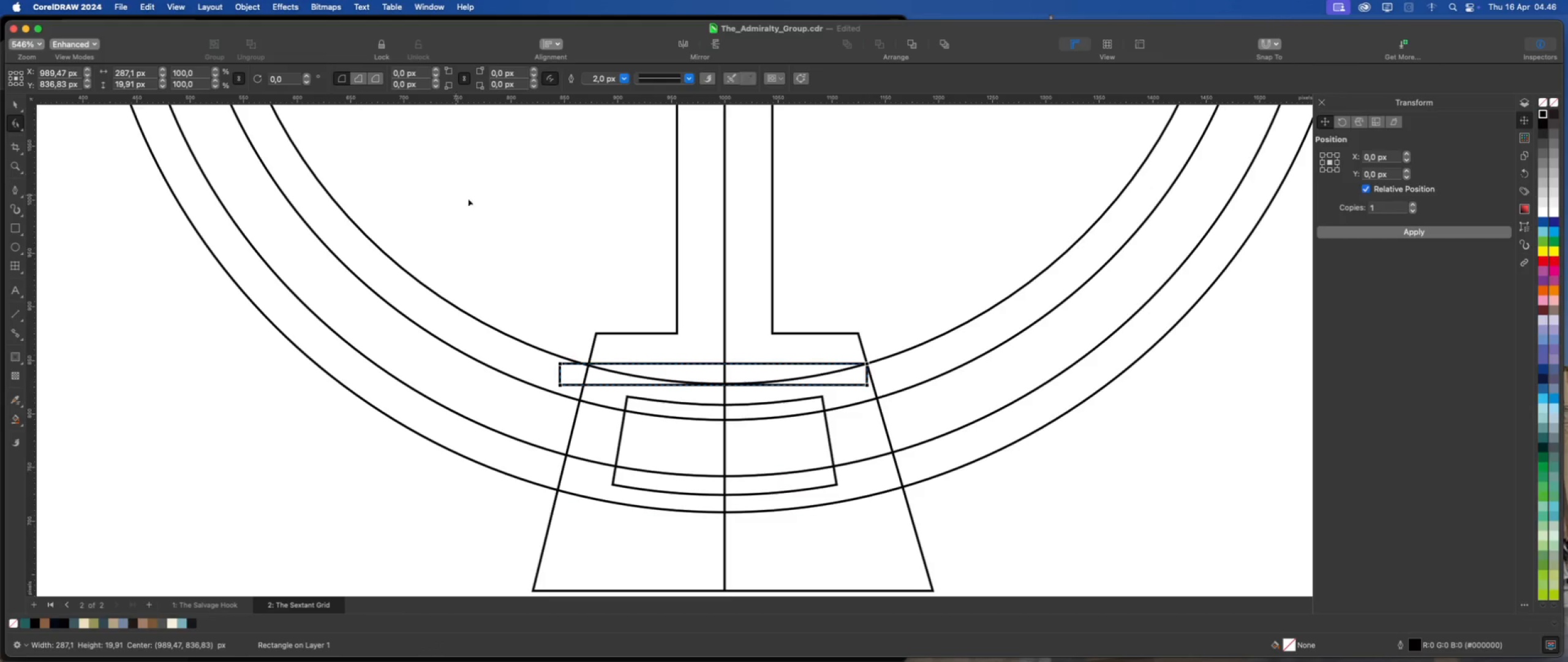 
scroll: coordinate [502, 210], scroll_direction: down, amount: 2.0
 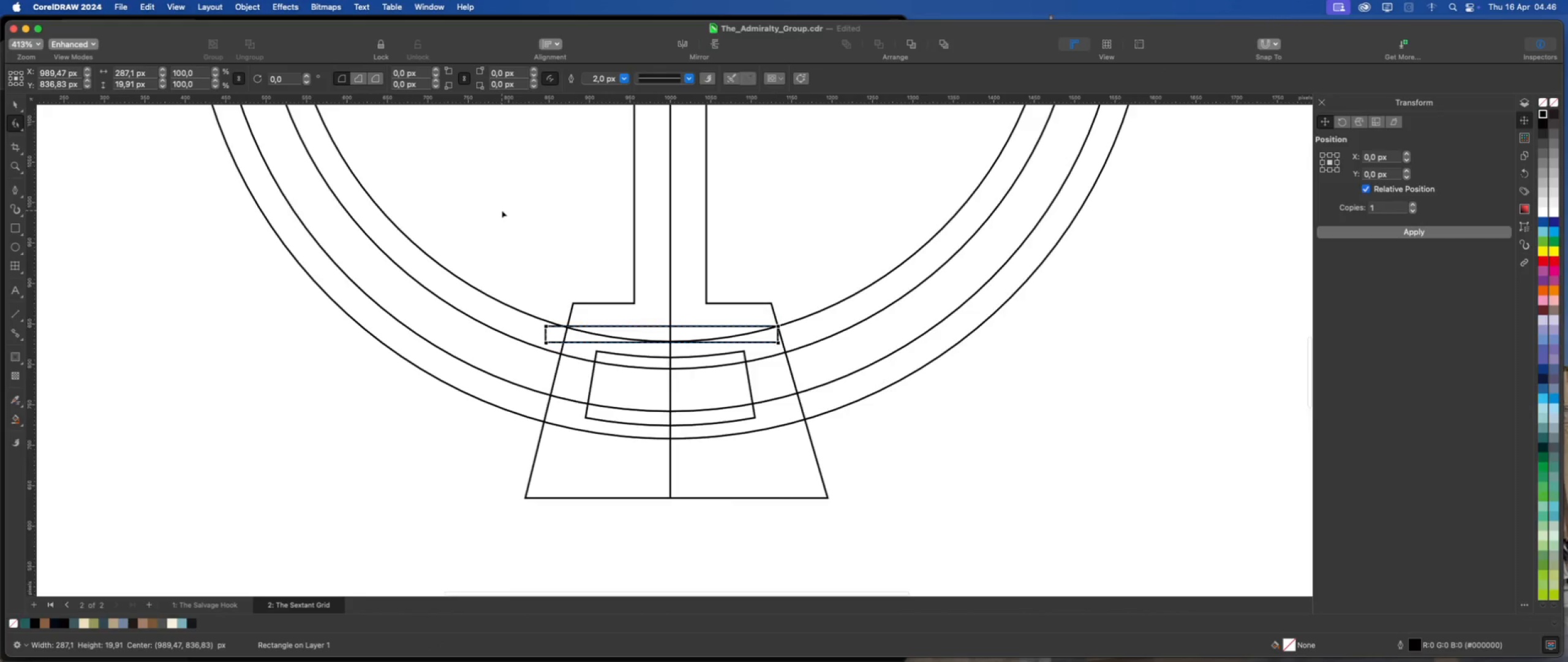 
scroll: coordinate [502, 210], scroll_direction: up, amount: 1.0
 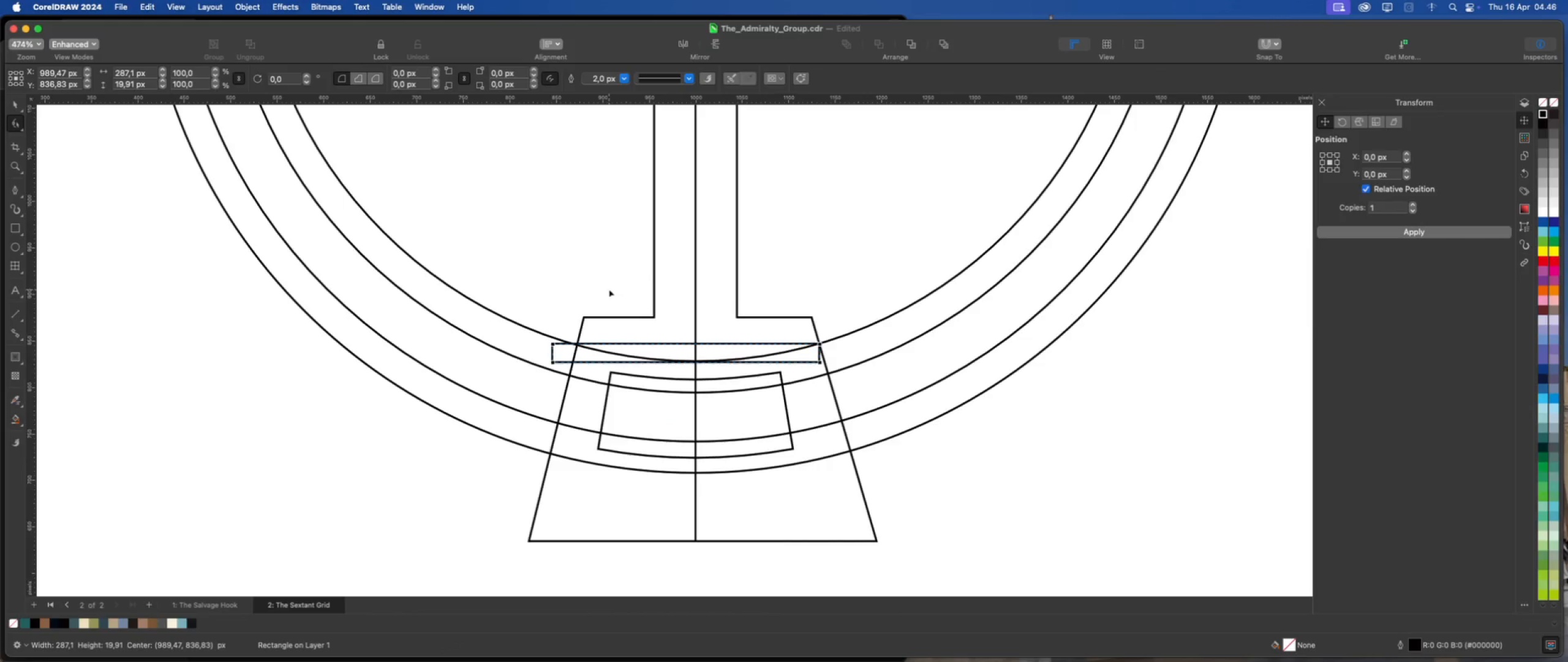 
left_click_drag(start_coordinate=[609, 289], to_coordinate=[562, 444])
 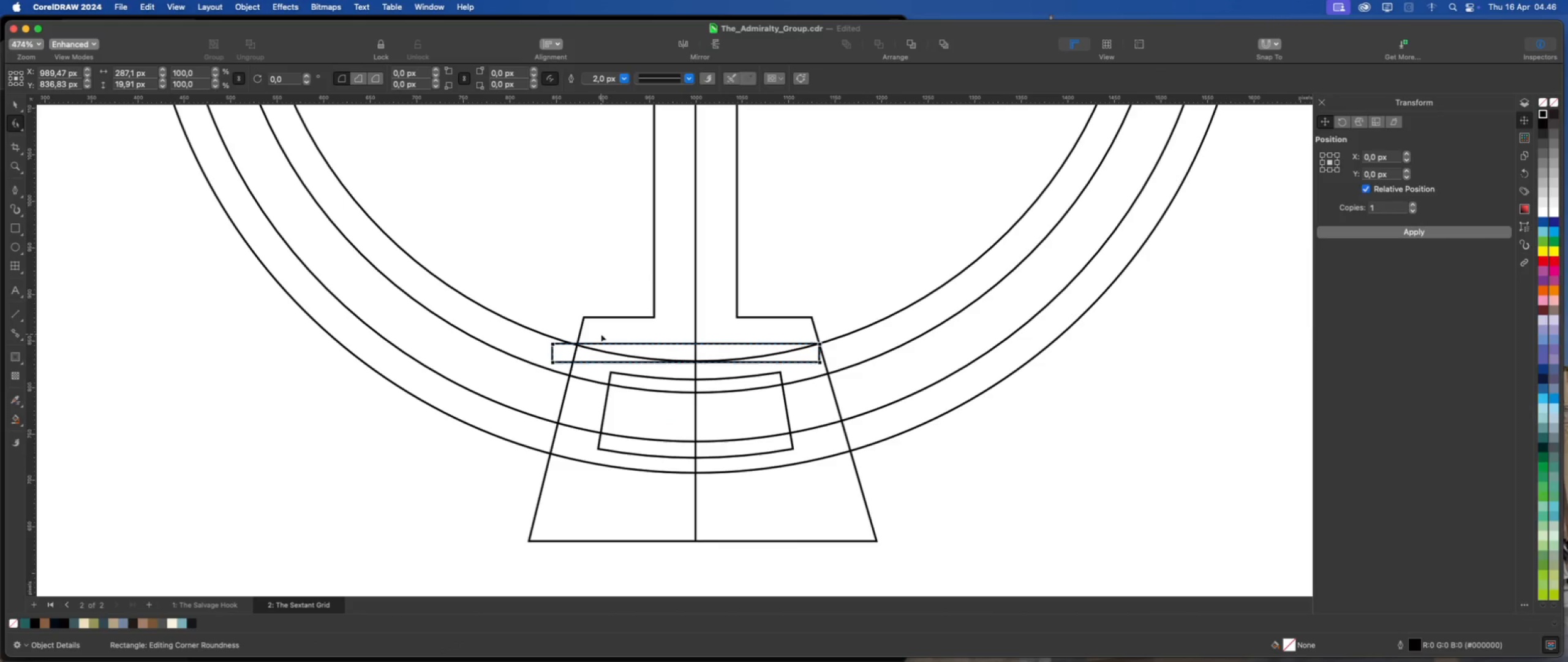 
left_click([601, 333])
 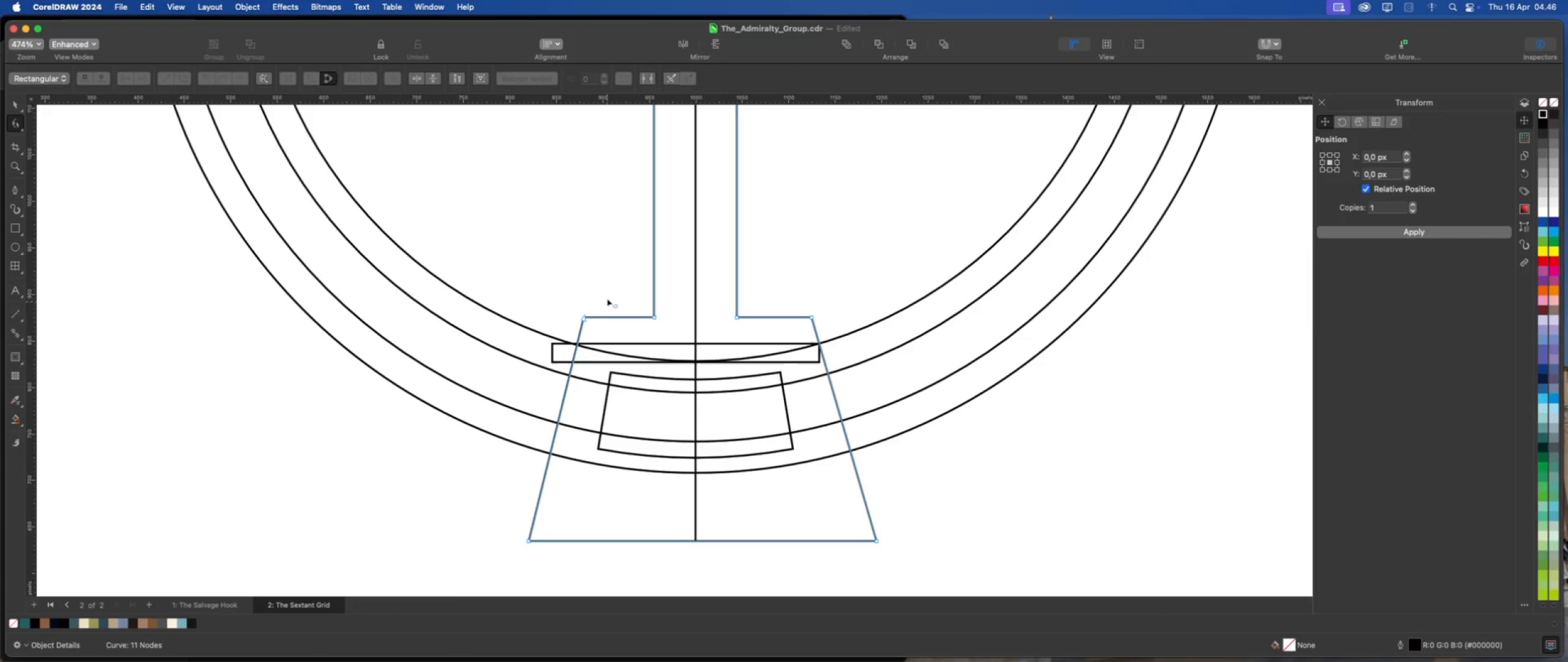 
left_click_drag(start_coordinate=[608, 295], to_coordinate=[499, 547])
 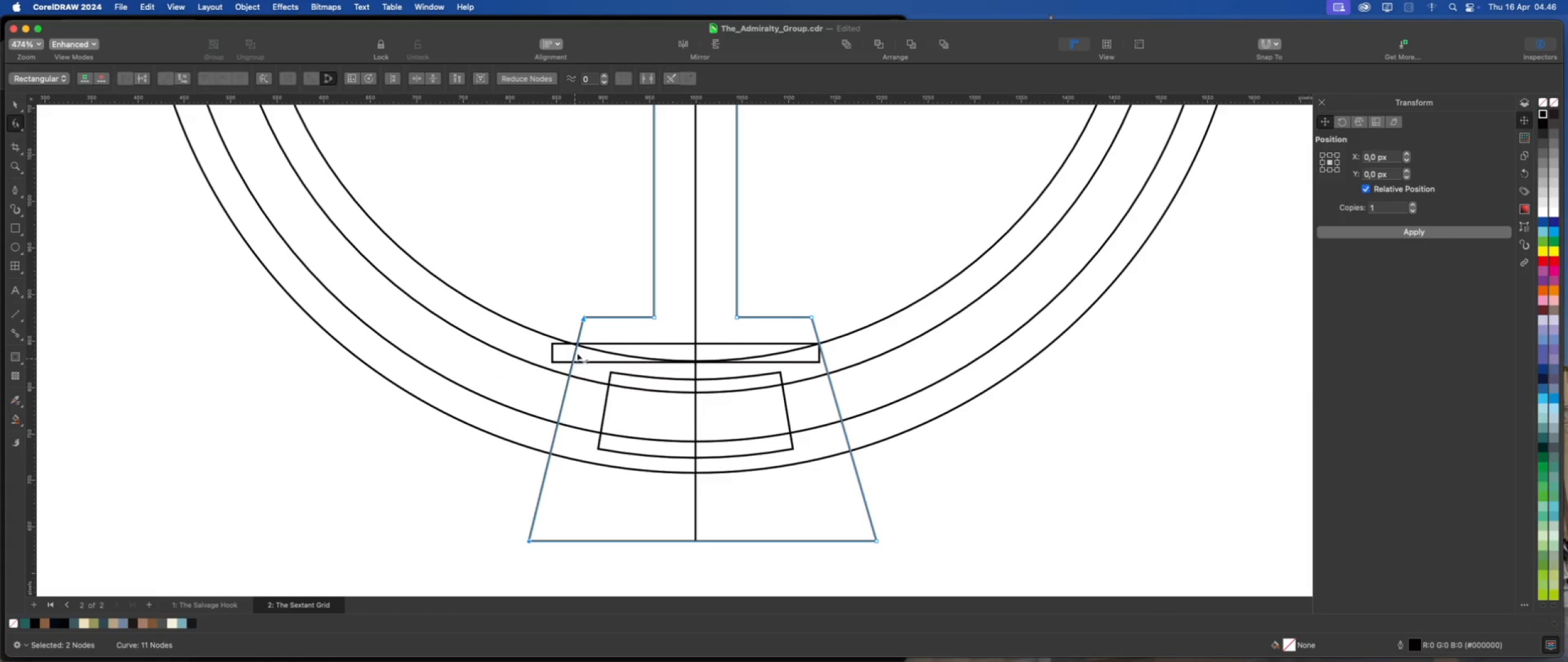 
scroll: coordinate [575, 349], scroll_direction: up, amount: 9.0
 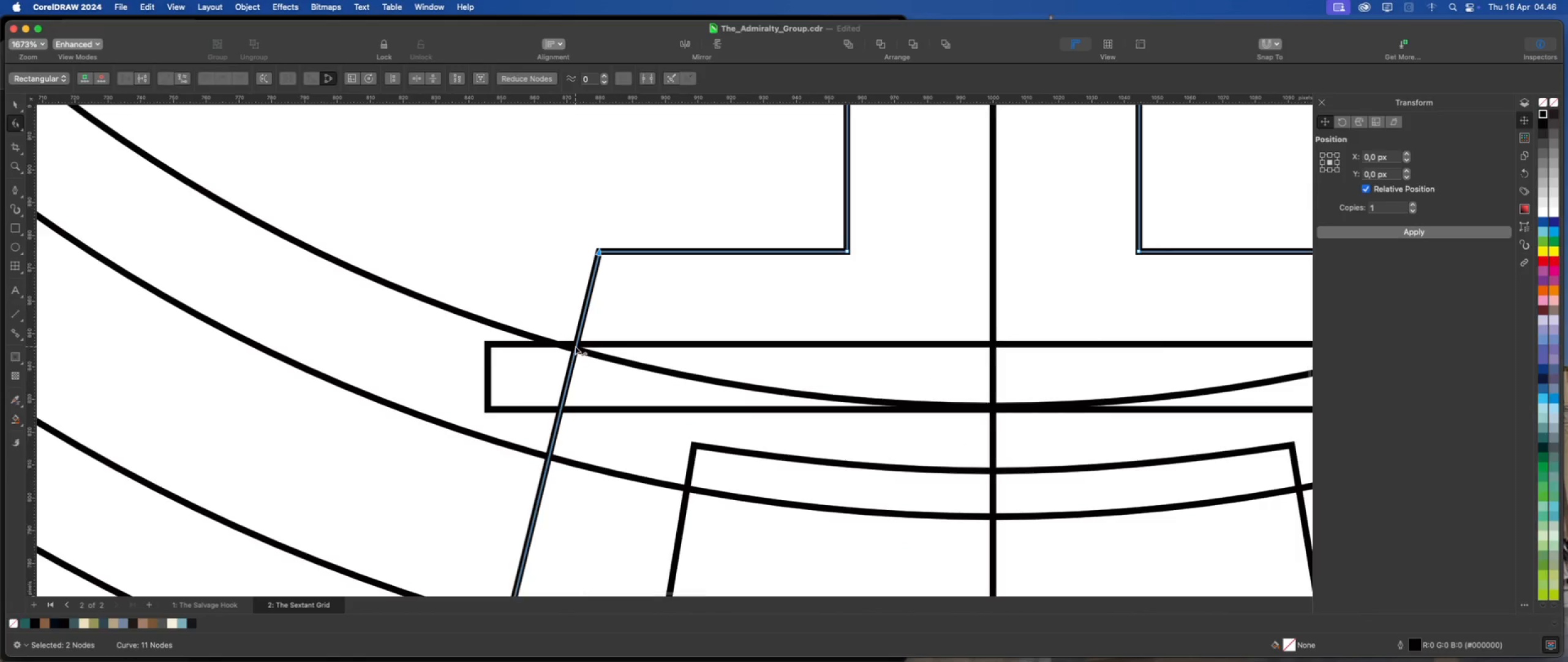 
hold_key(key=ShiftLeft, duration=5.64)
 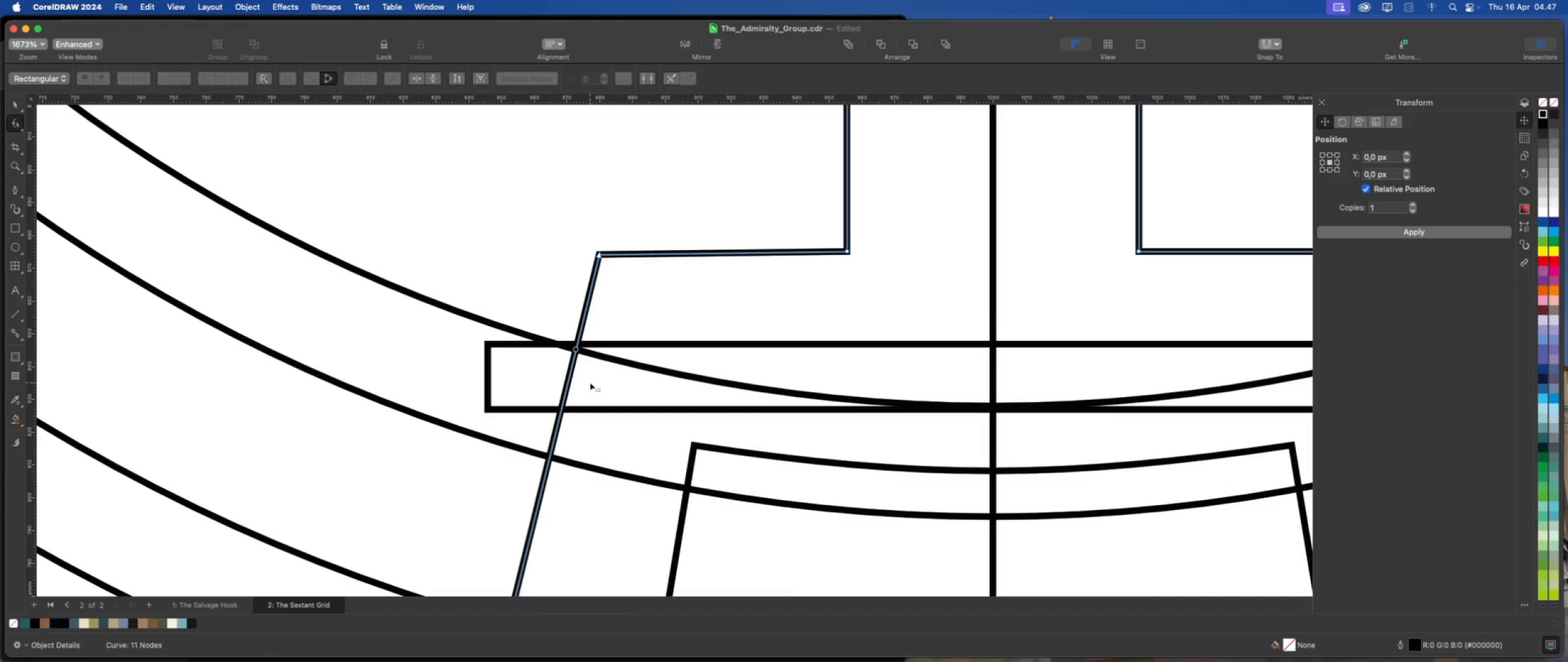 
key(Meta+Z)
 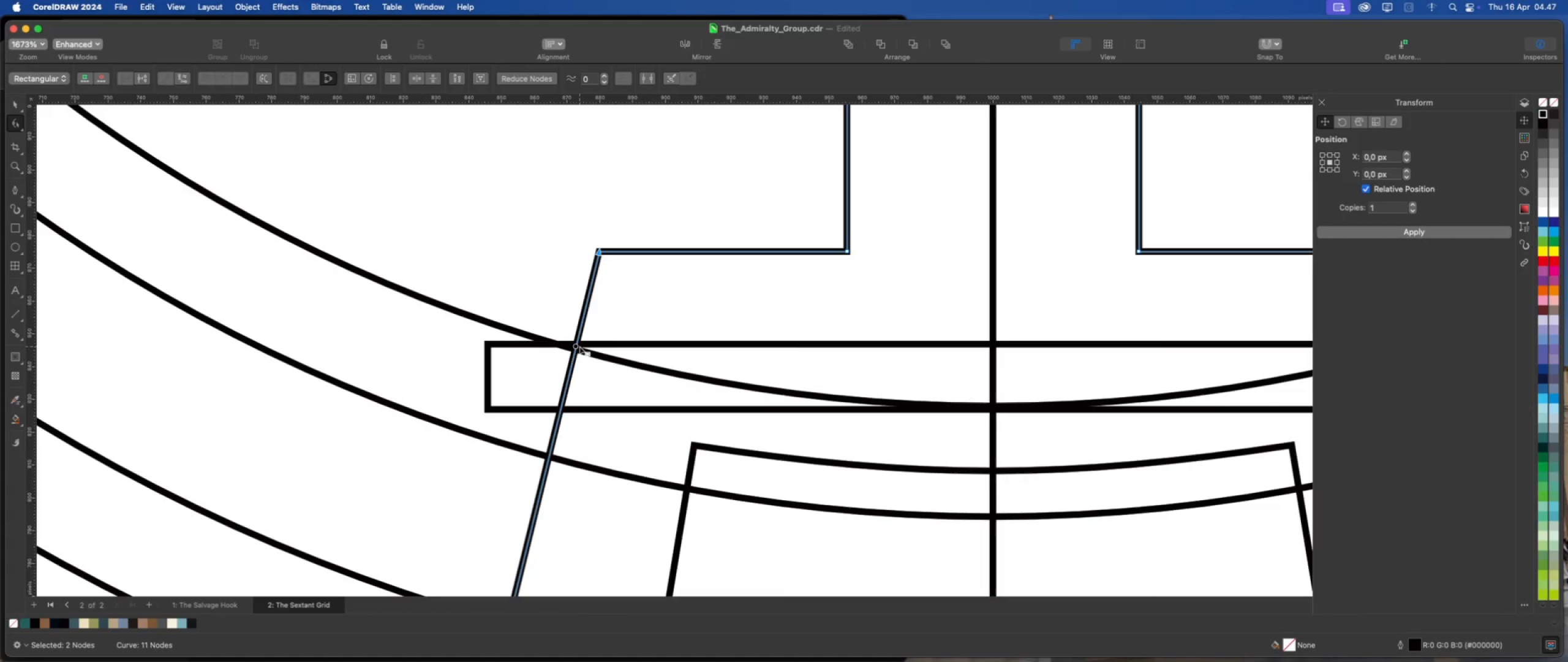 
scroll: coordinate [579, 345], scroll_direction: up, amount: 5.0
 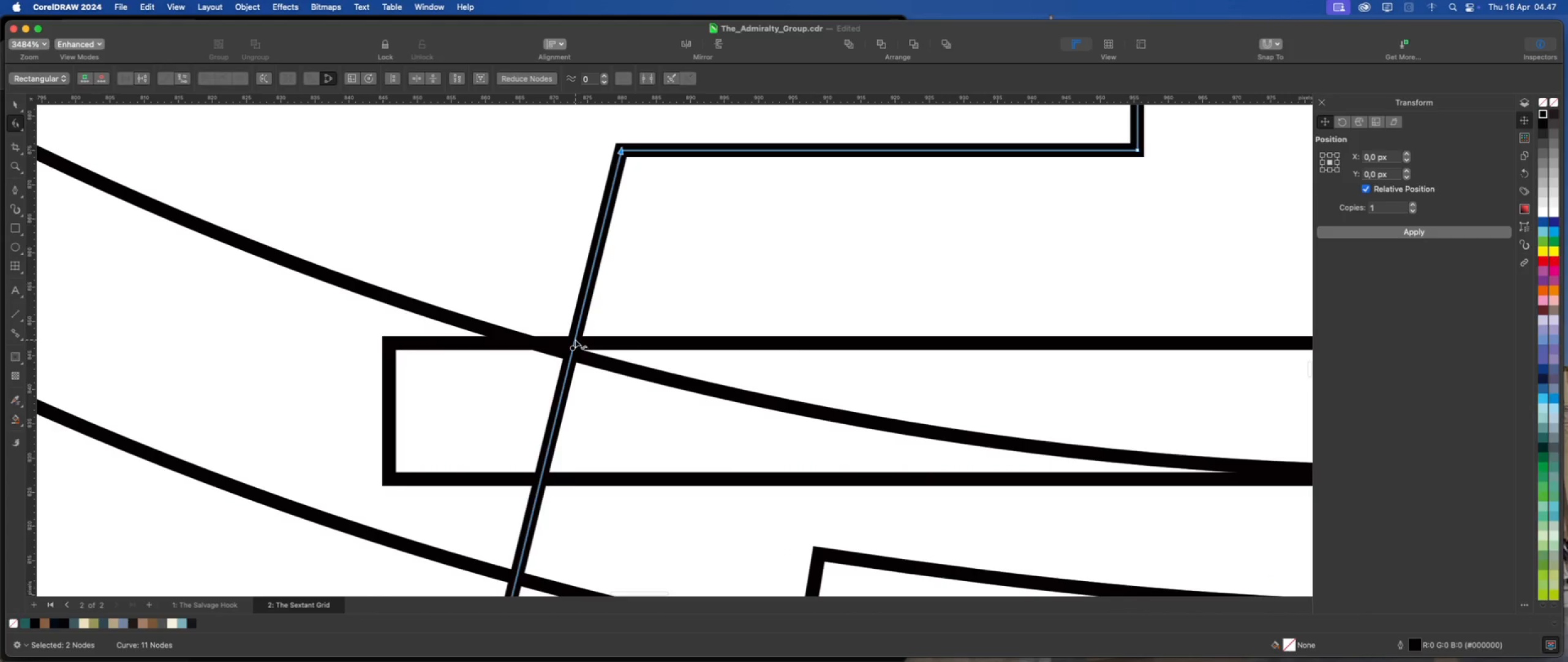 
left_click([575, 340])
 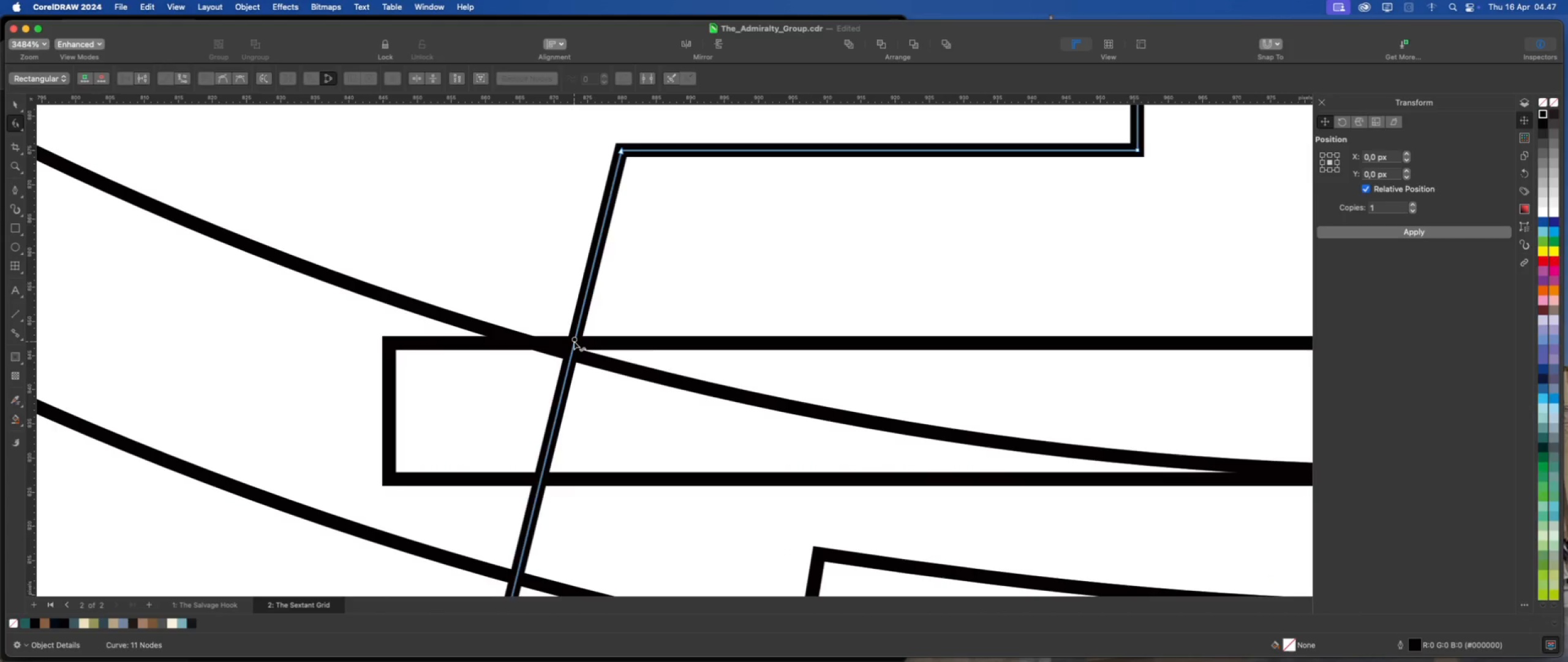 
double_click([574, 341])
 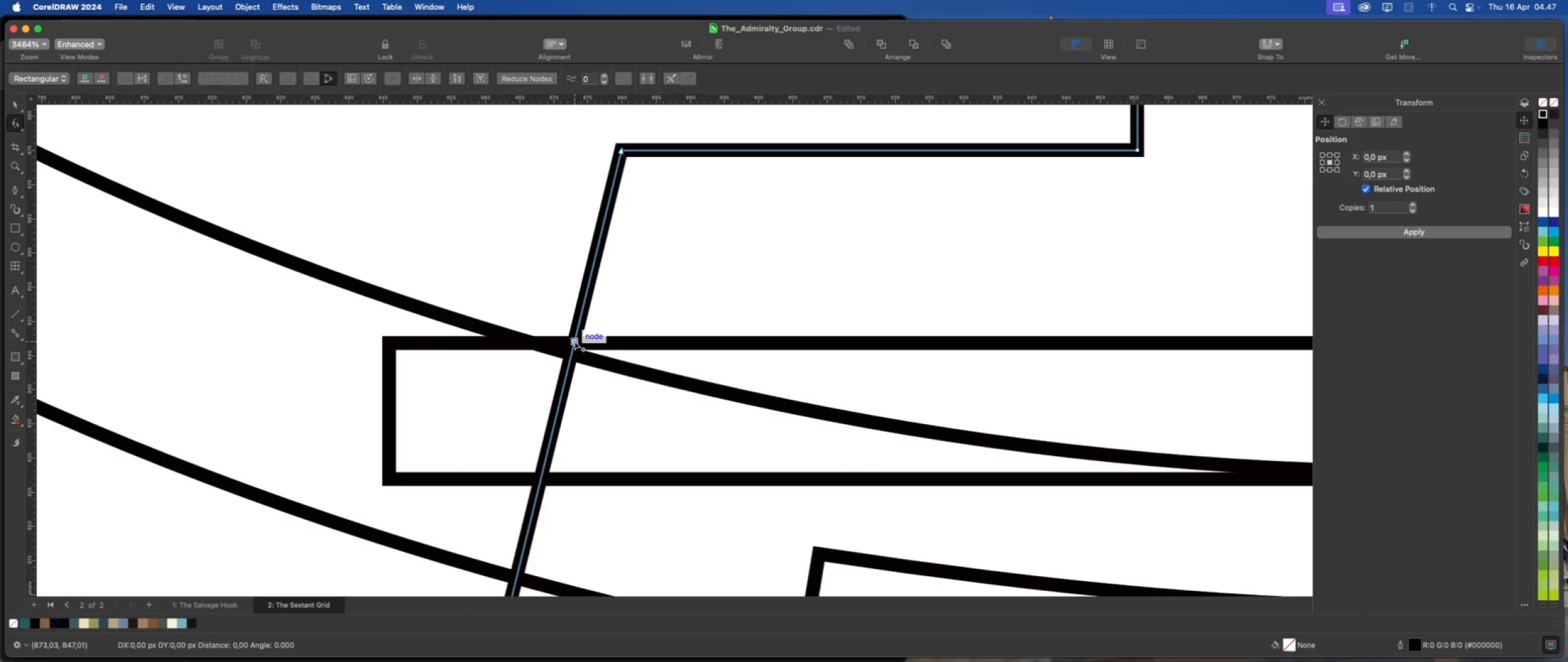 
scroll: coordinate [655, 285], scroll_direction: down, amount: 17.0
 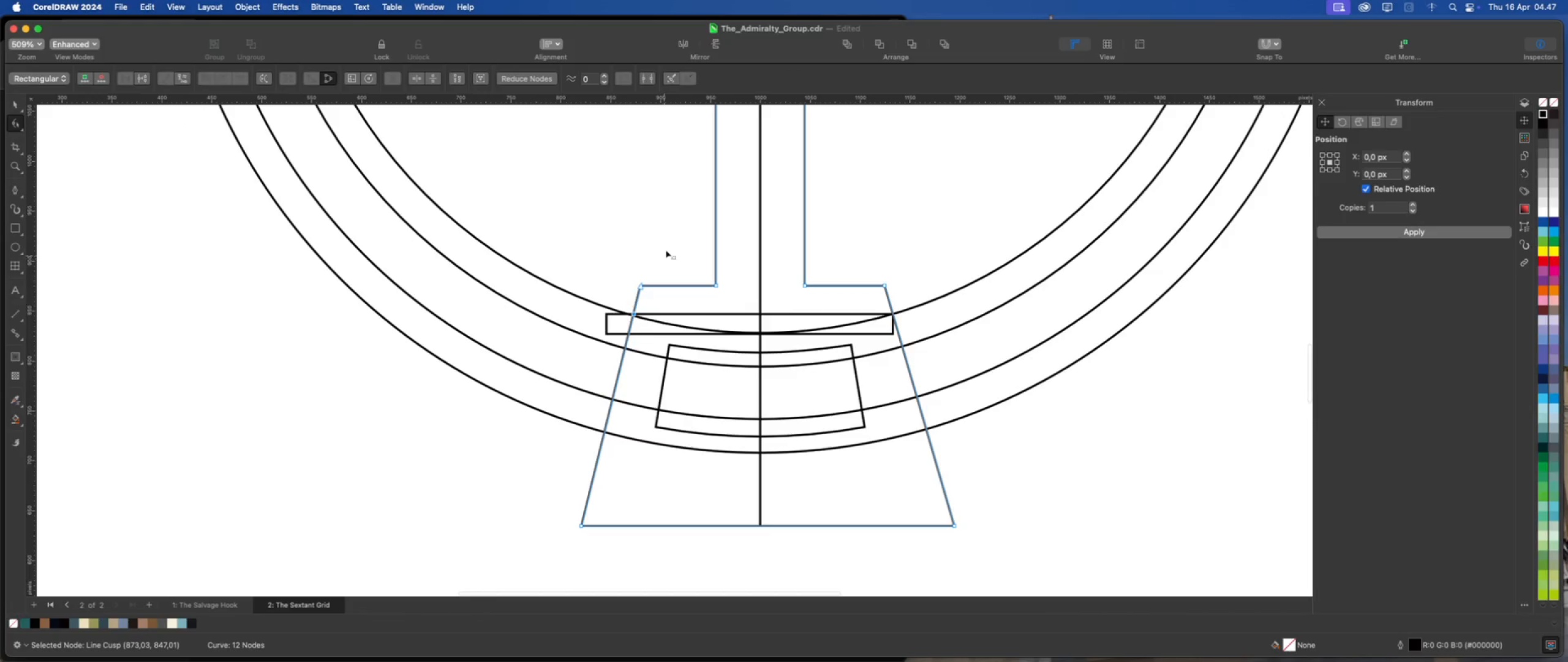 
left_click_drag(start_coordinate=[666, 249], to_coordinate=[546, 549])
 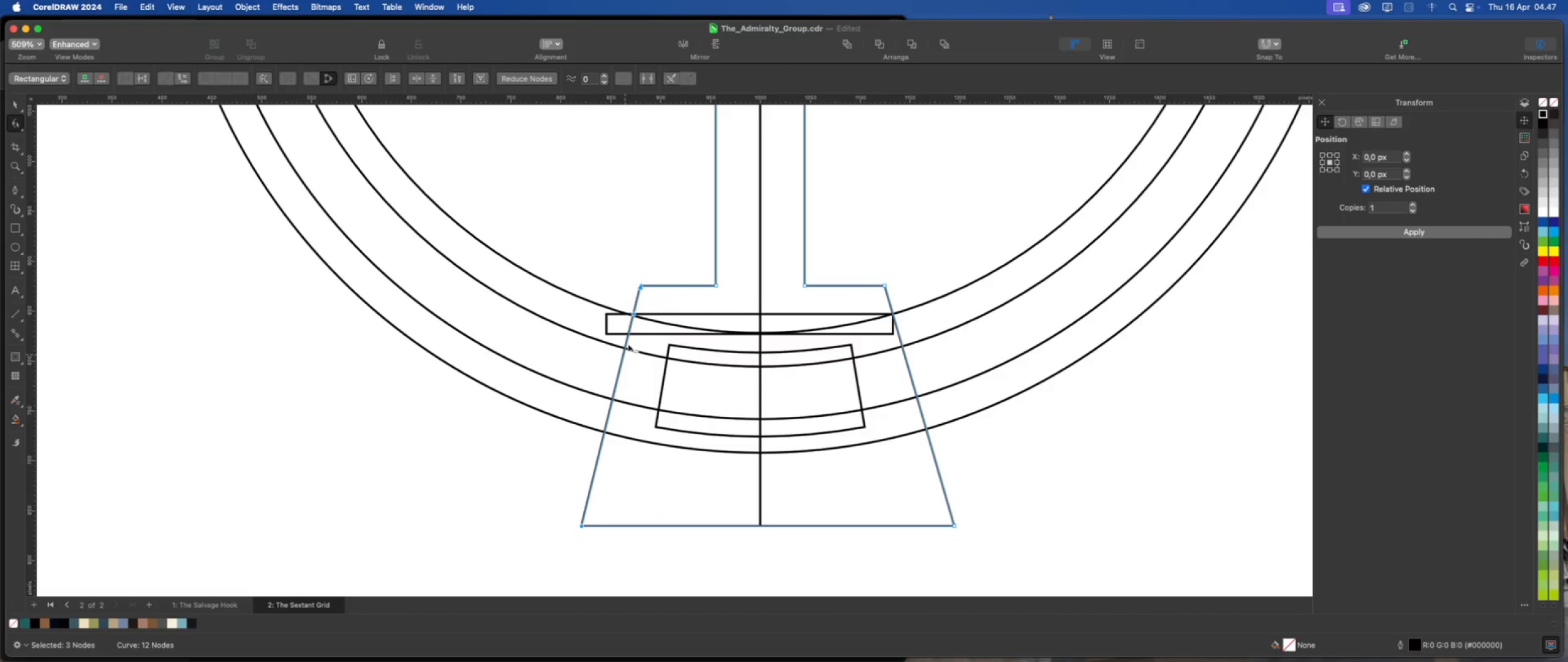 
scroll: coordinate [639, 297], scroll_direction: up, amount: 20.0
 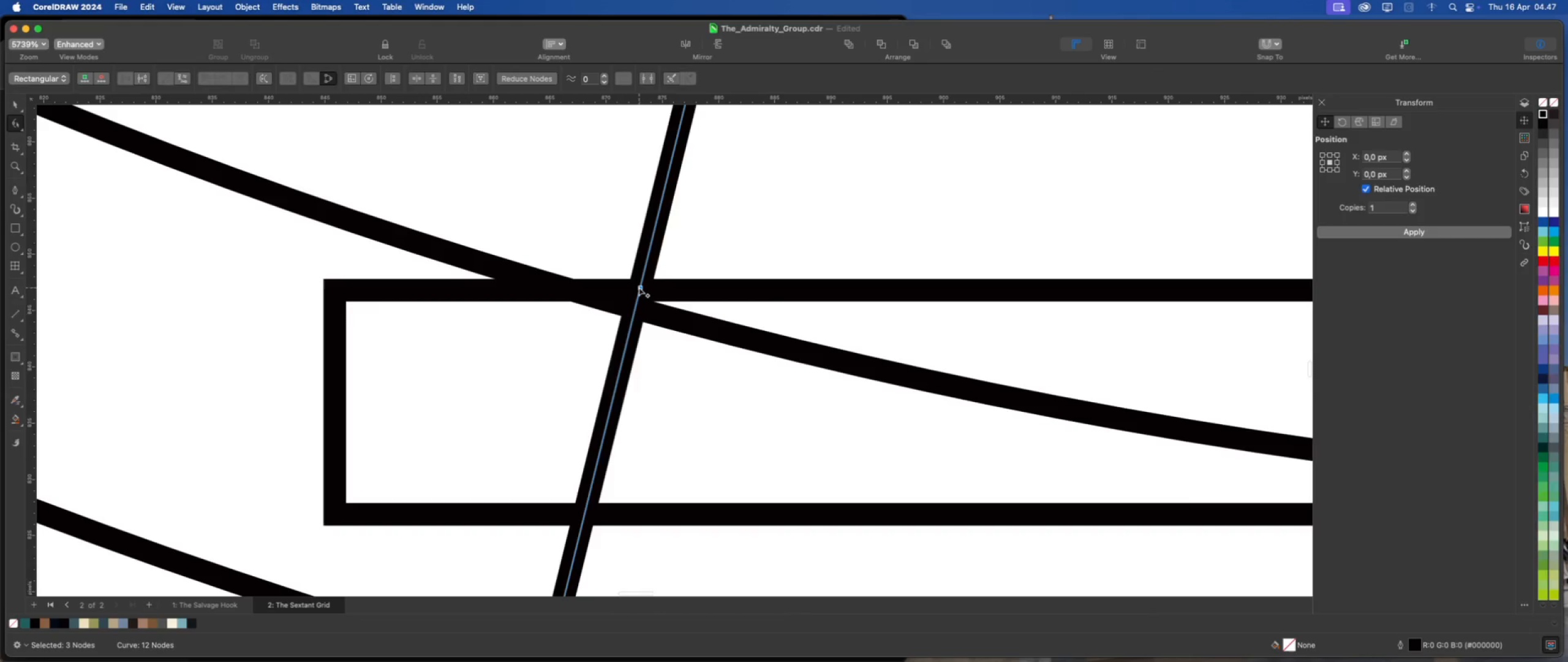 
left_click_drag(start_coordinate=[639, 287], to_coordinate=[570, 287])
 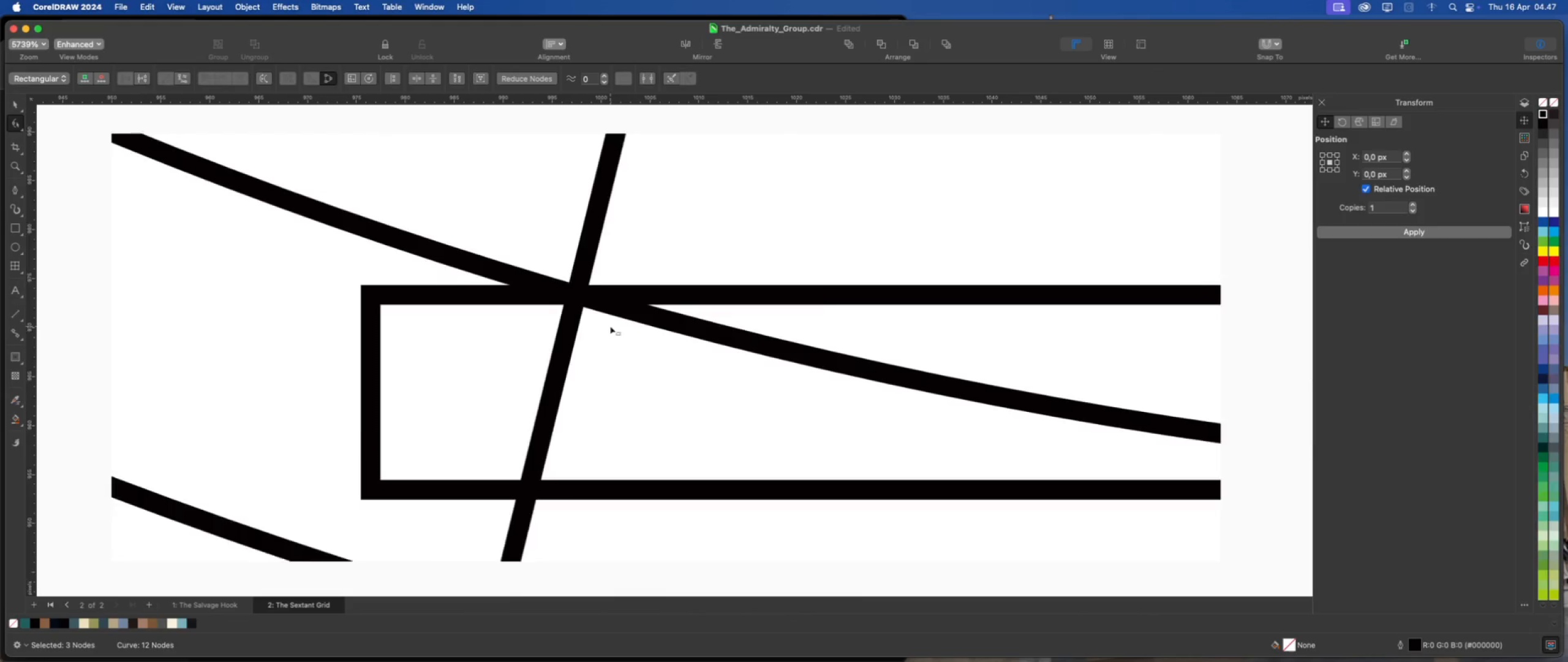 
hold_key(key=ShiftLeft, duration=2.53)
 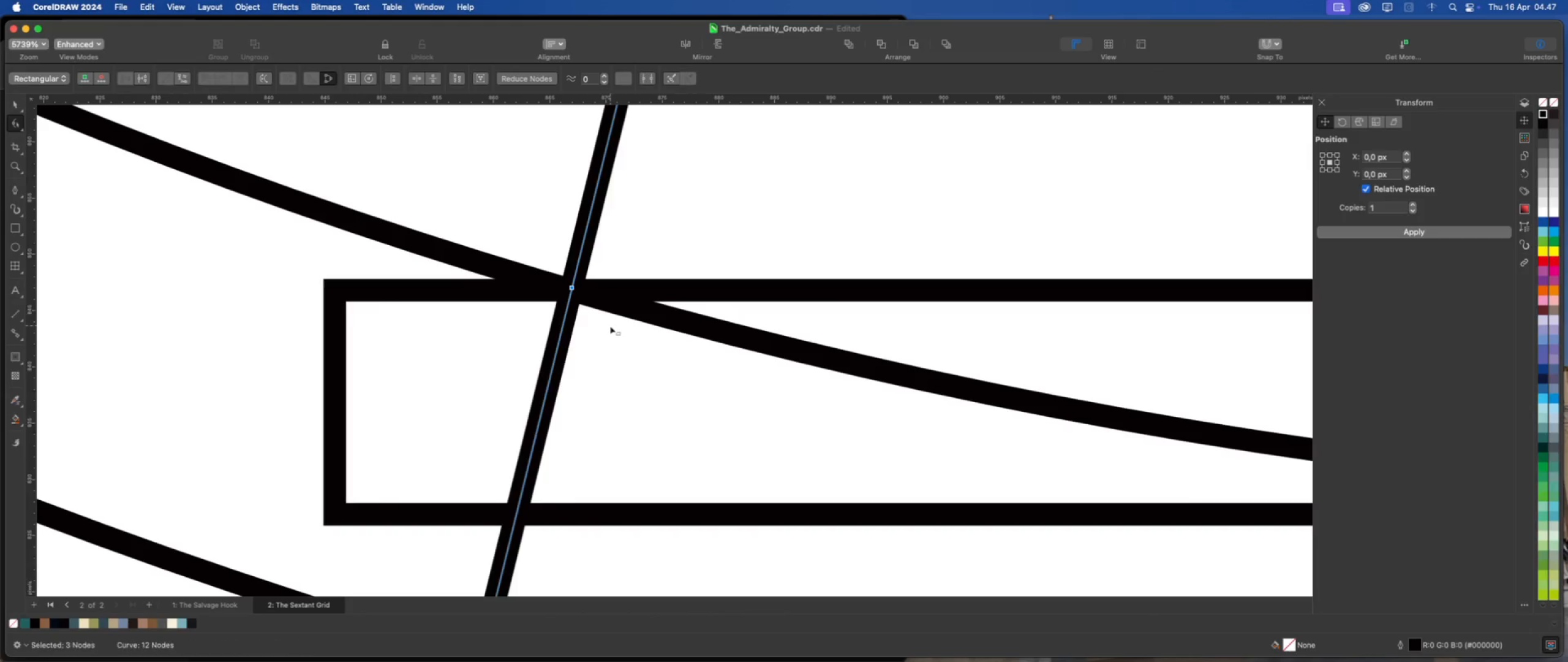 
scroll: coordinate [609, 327], scroll_direction: down, amount: 23.0
 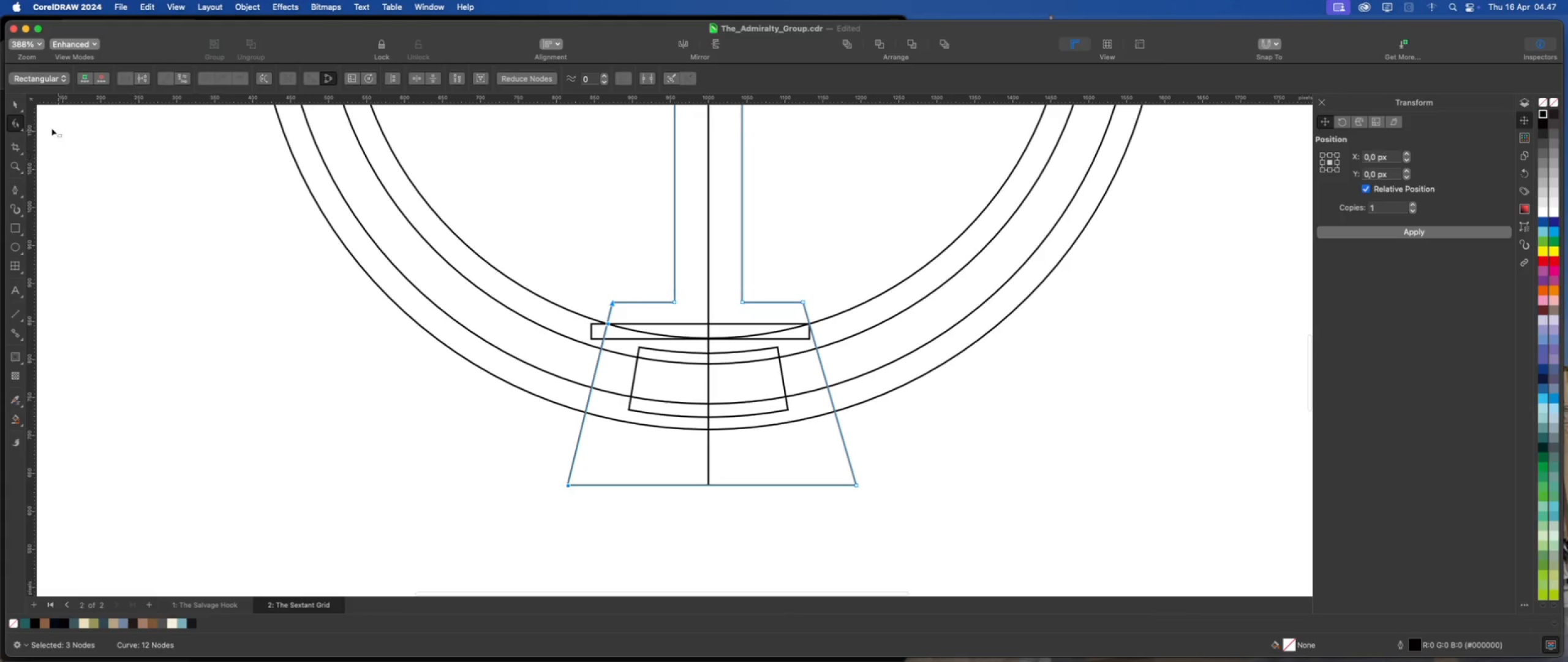 
left_click([15, 103])
 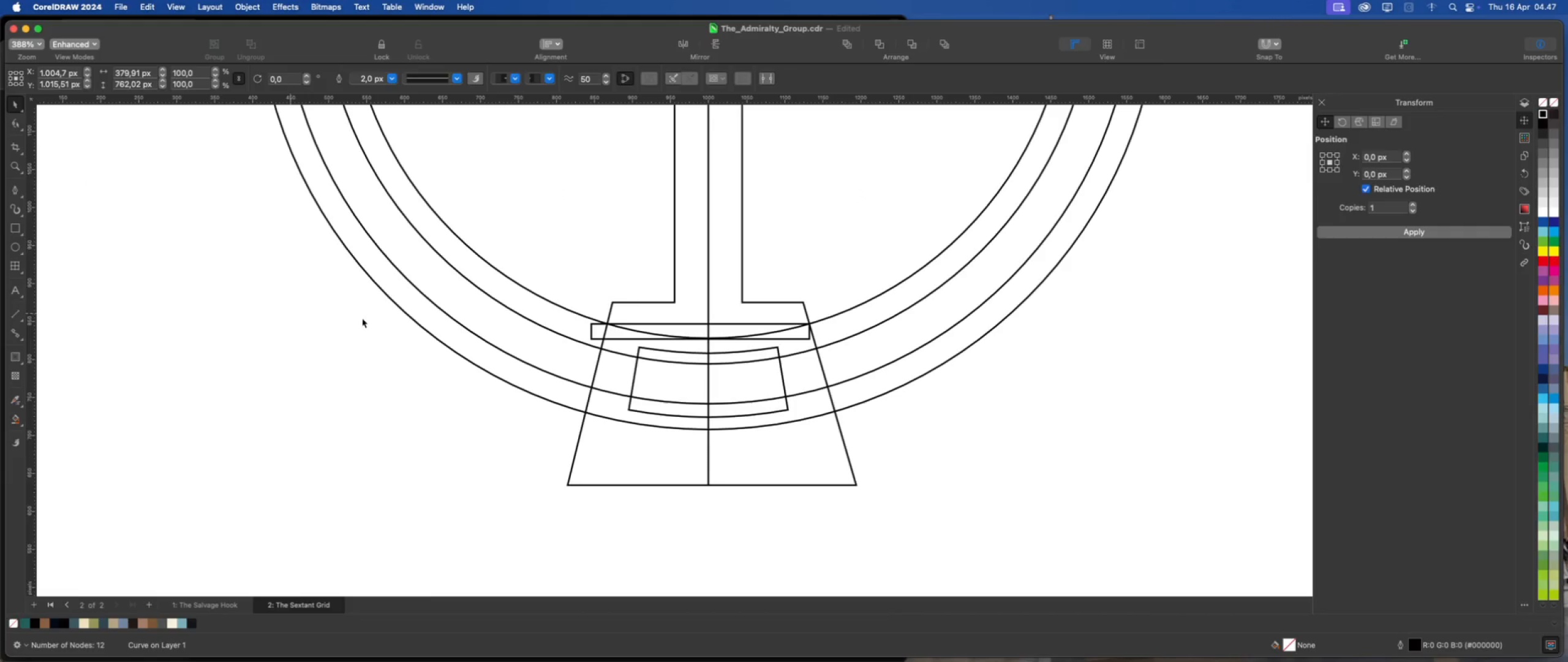 
scroll: coordinate [663, 387], scroll_direction: down, amount: 4.0
 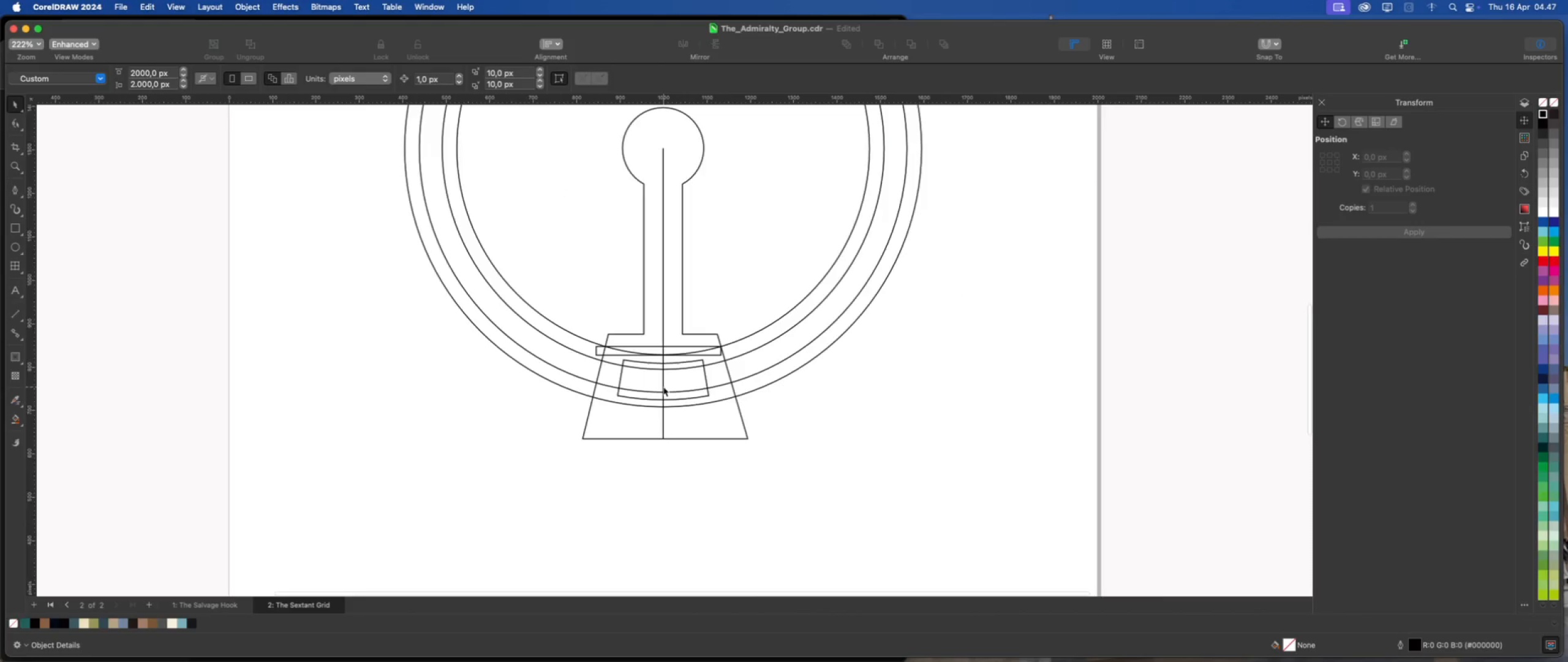 
key(Meta+Z)
 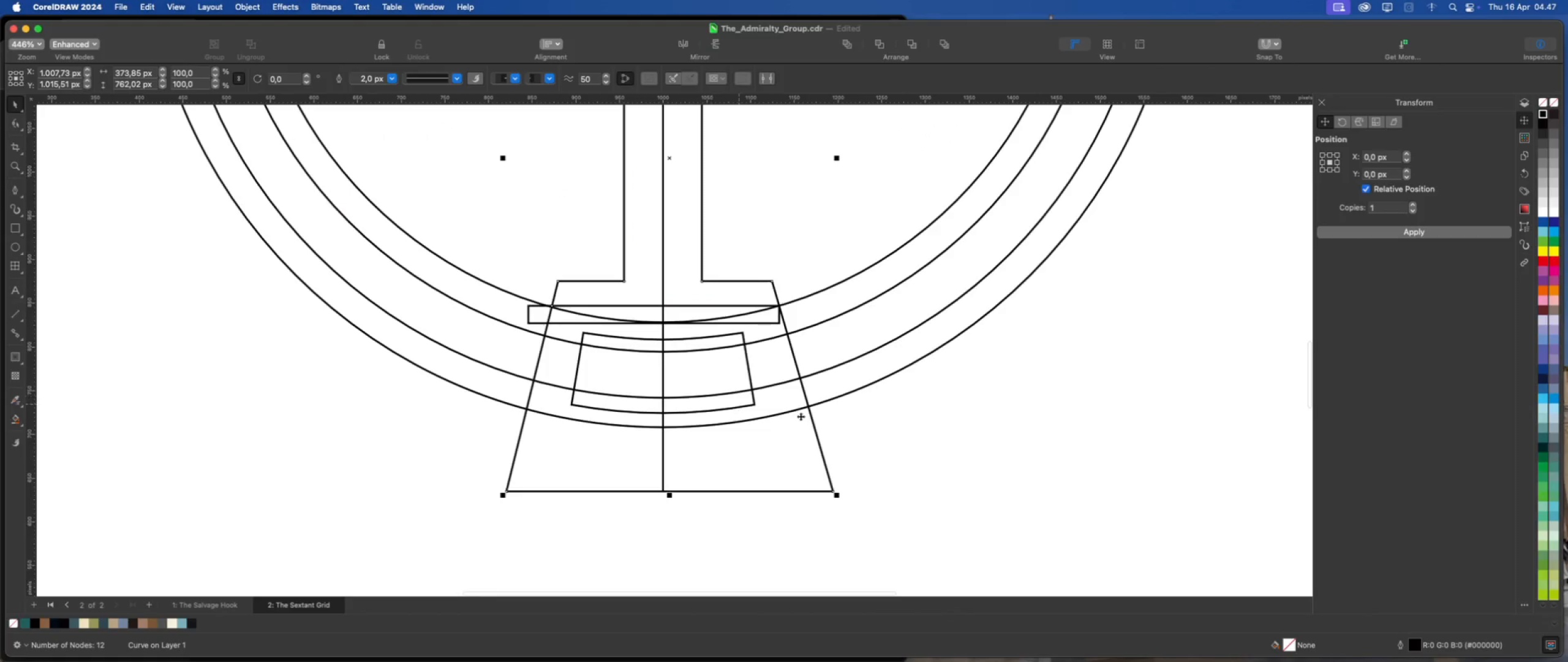 
scroll: coordinate [663, 387], scroll_direction: up, amount: 5.0
 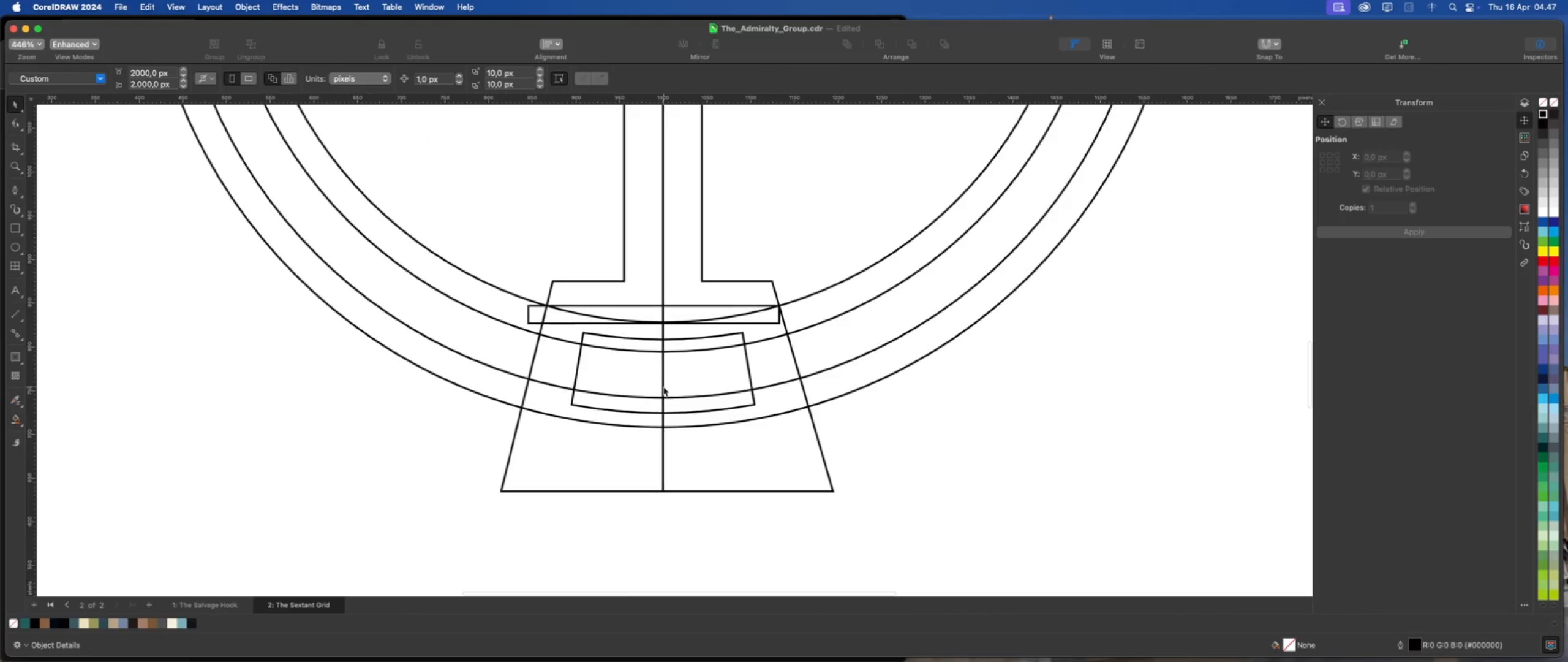 
left_click([918, 433])
 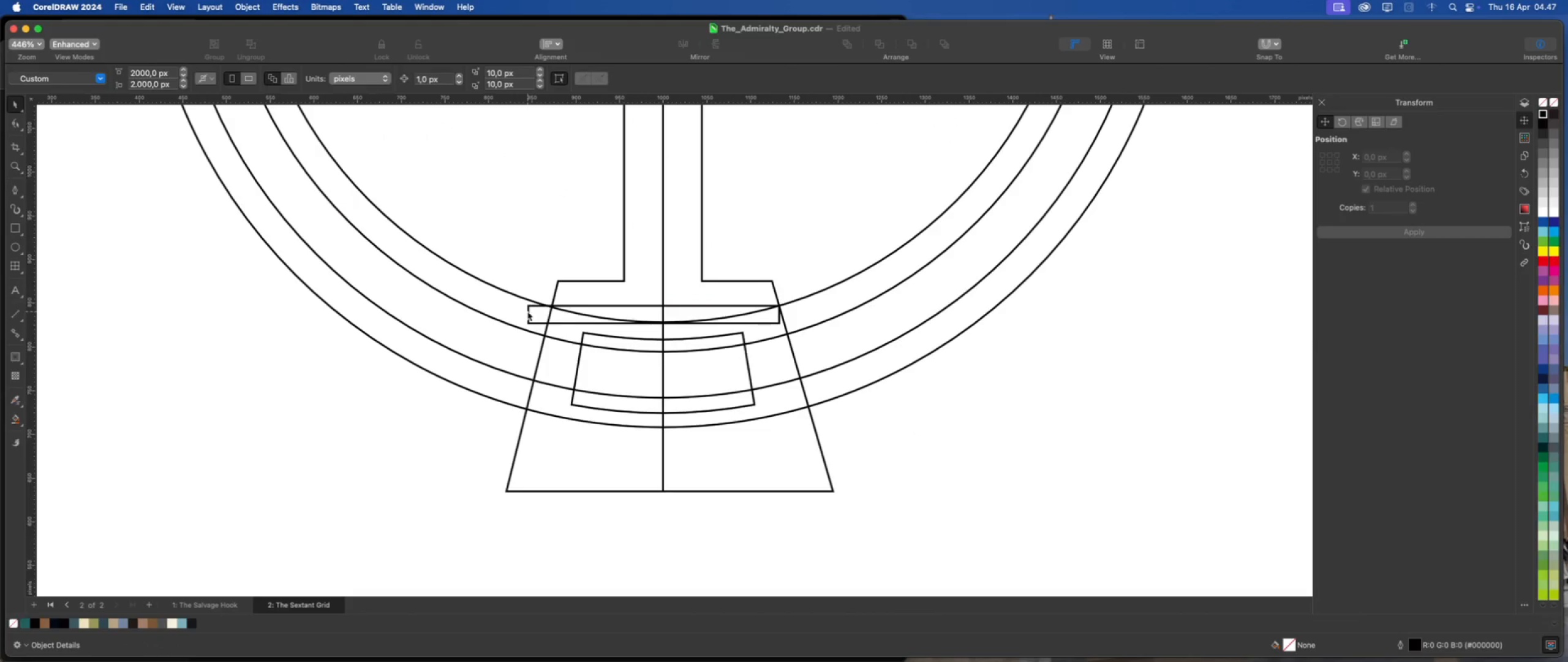 
left_click([527, 311])
 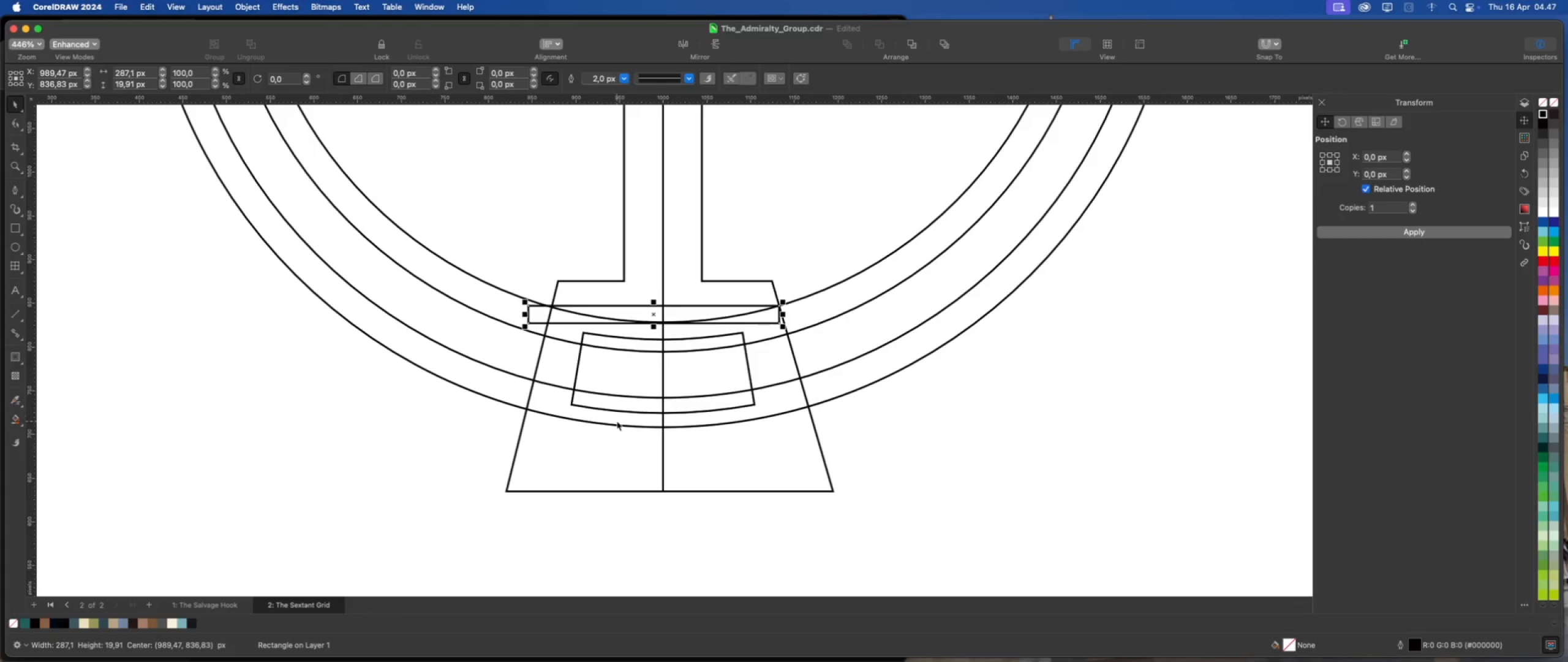 
key(Delete)
 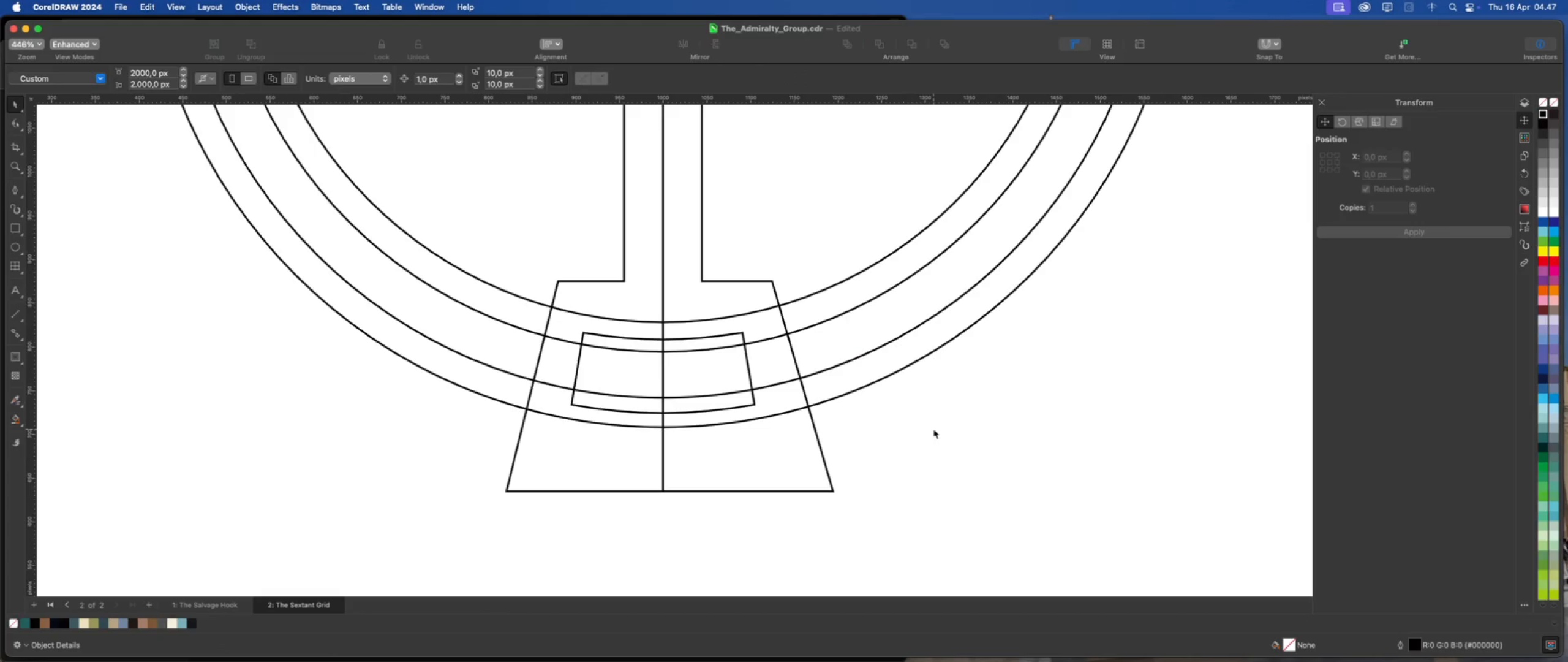 
scroll: coordinate [739, 405], scroll_direction: down, amount: 1.0
 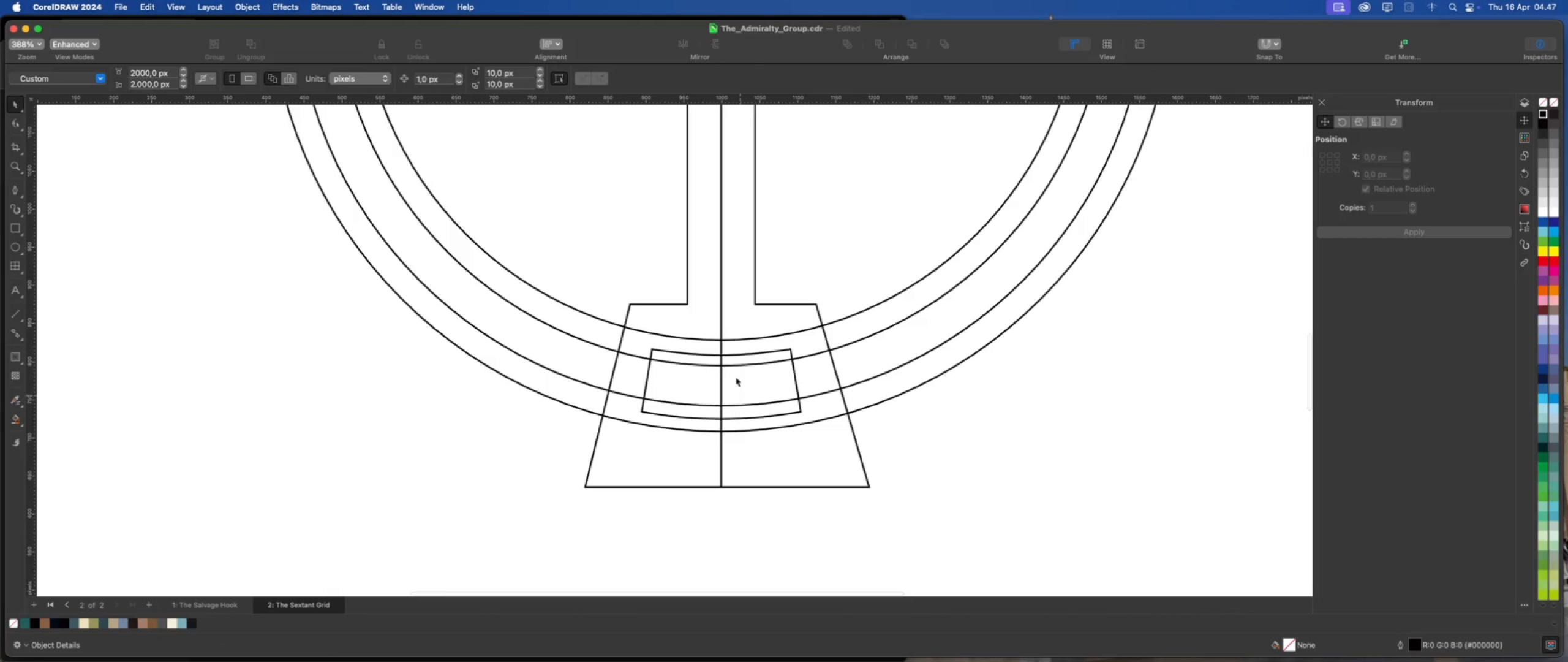 
scroll: coordinate [734, 344], scroll_direction: up, amount: 1.0
 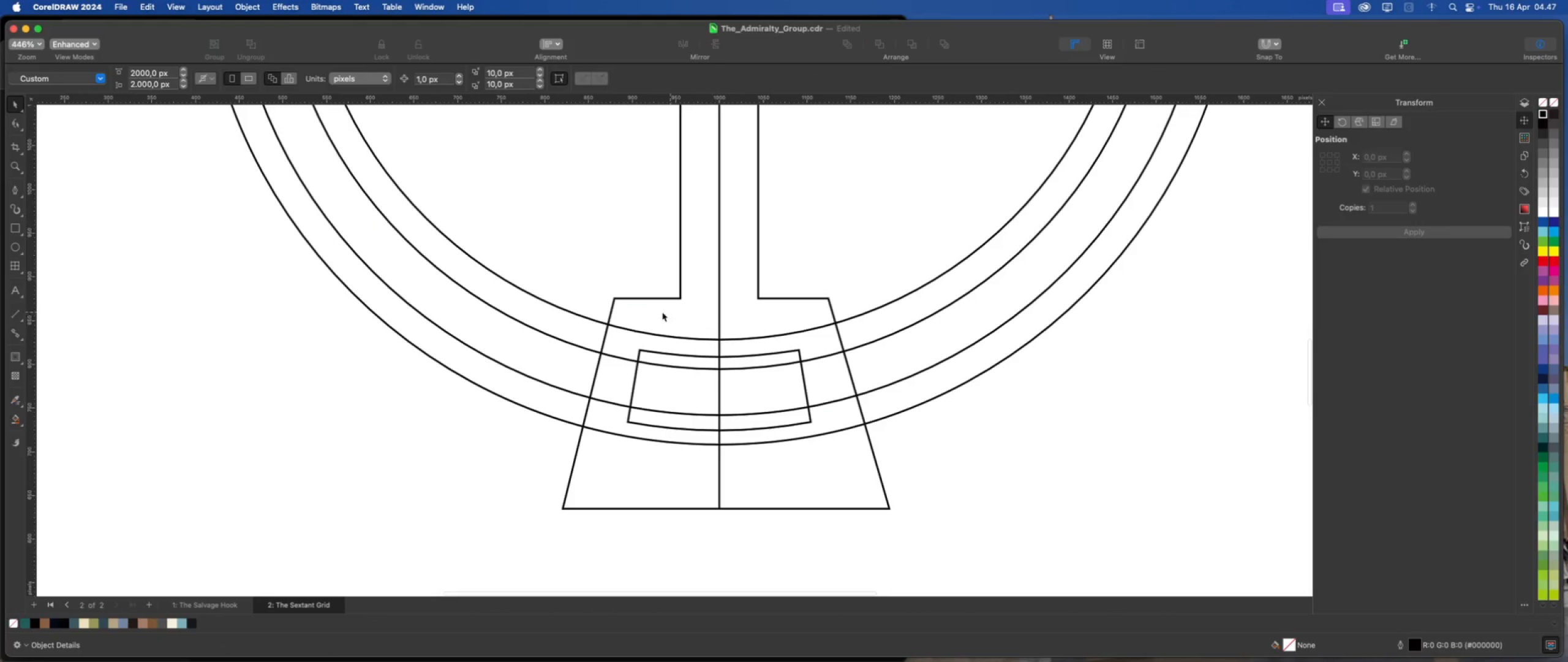 
left_click([660, 311])
 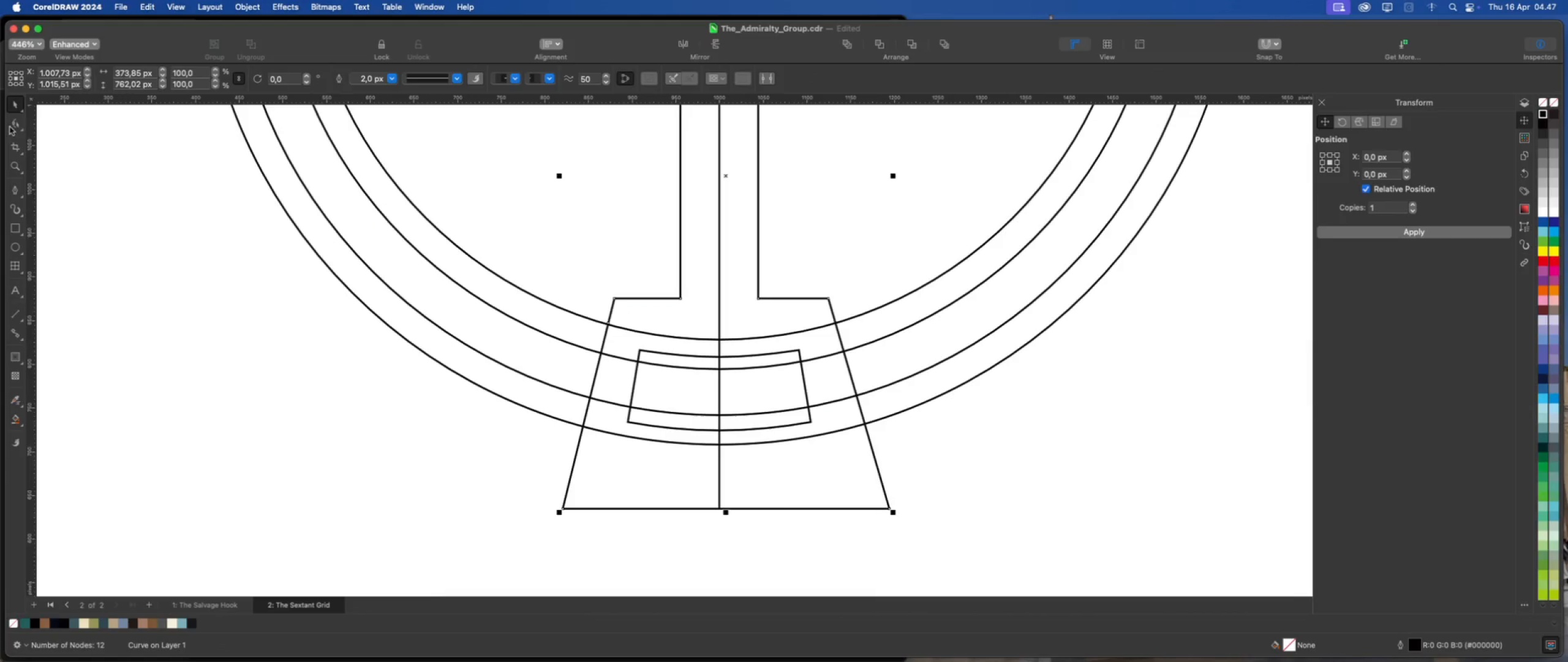 
left_click([11, 119])
 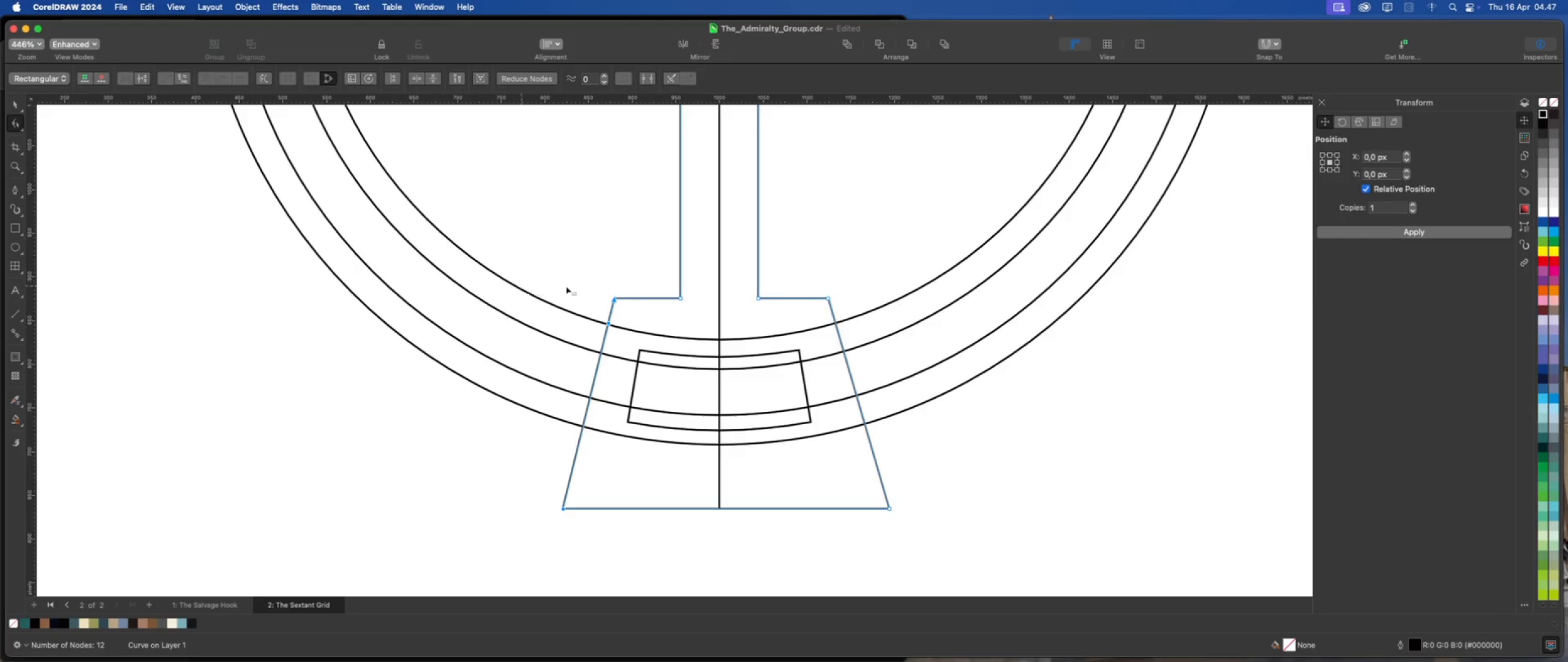 
scroll: coordinate [657, 334], scroll_direction: up, amount: 6.0
 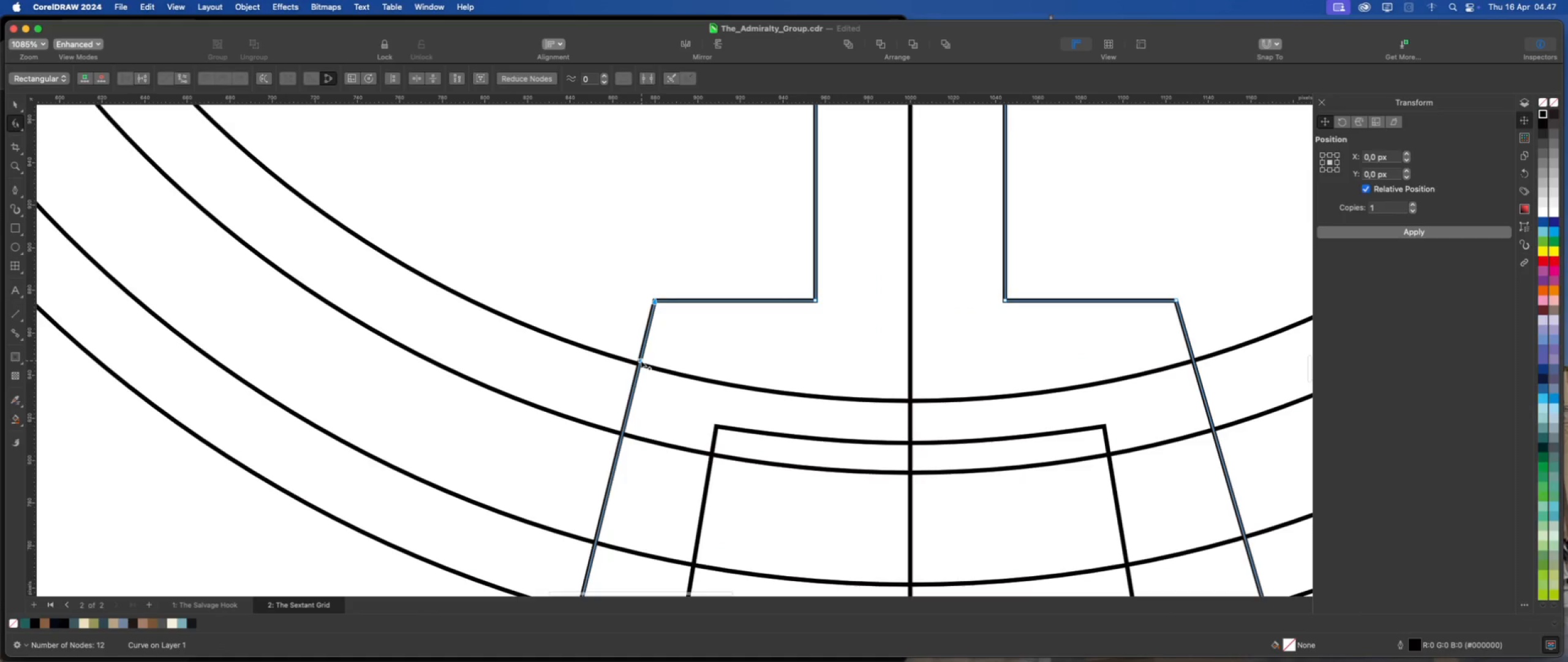 
left_click_drag(start_coordinate=[641, 360], to_coordinate=[639, 365])
 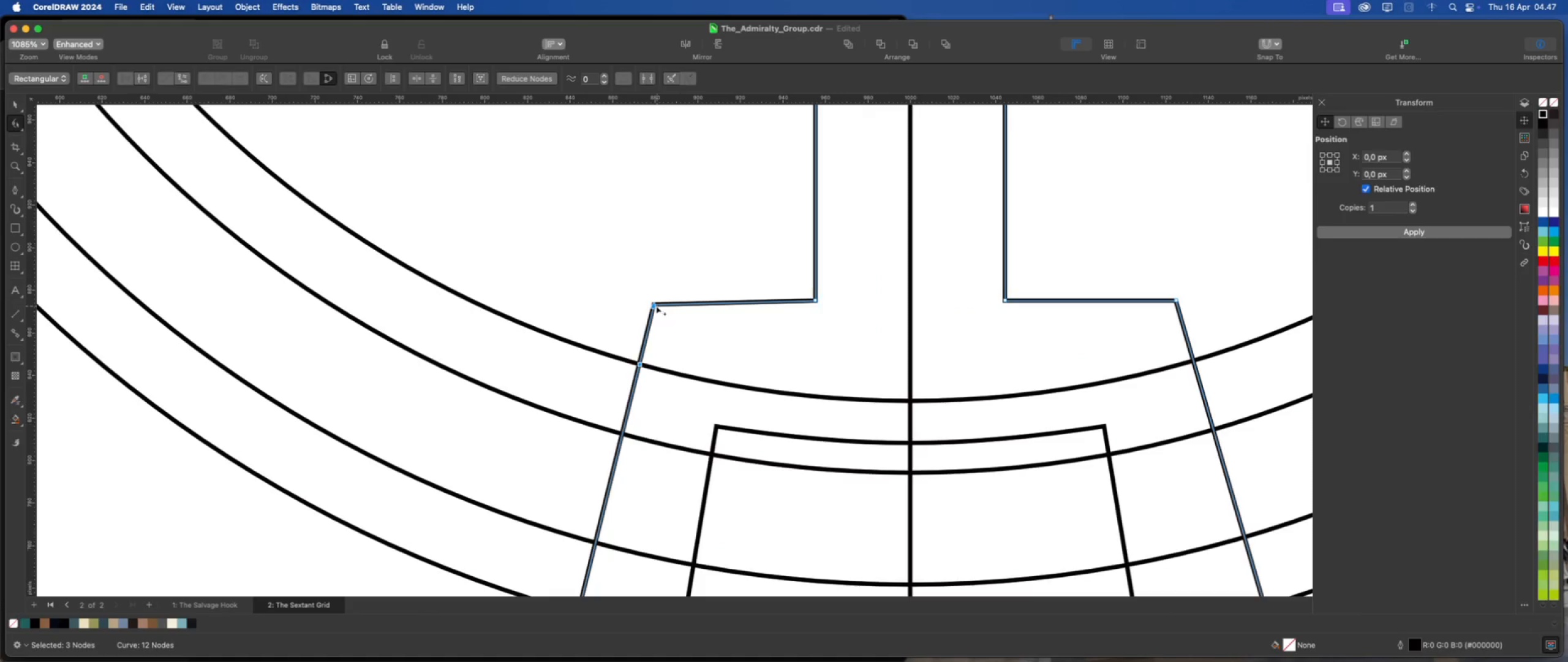 
right_click([655, 306])
 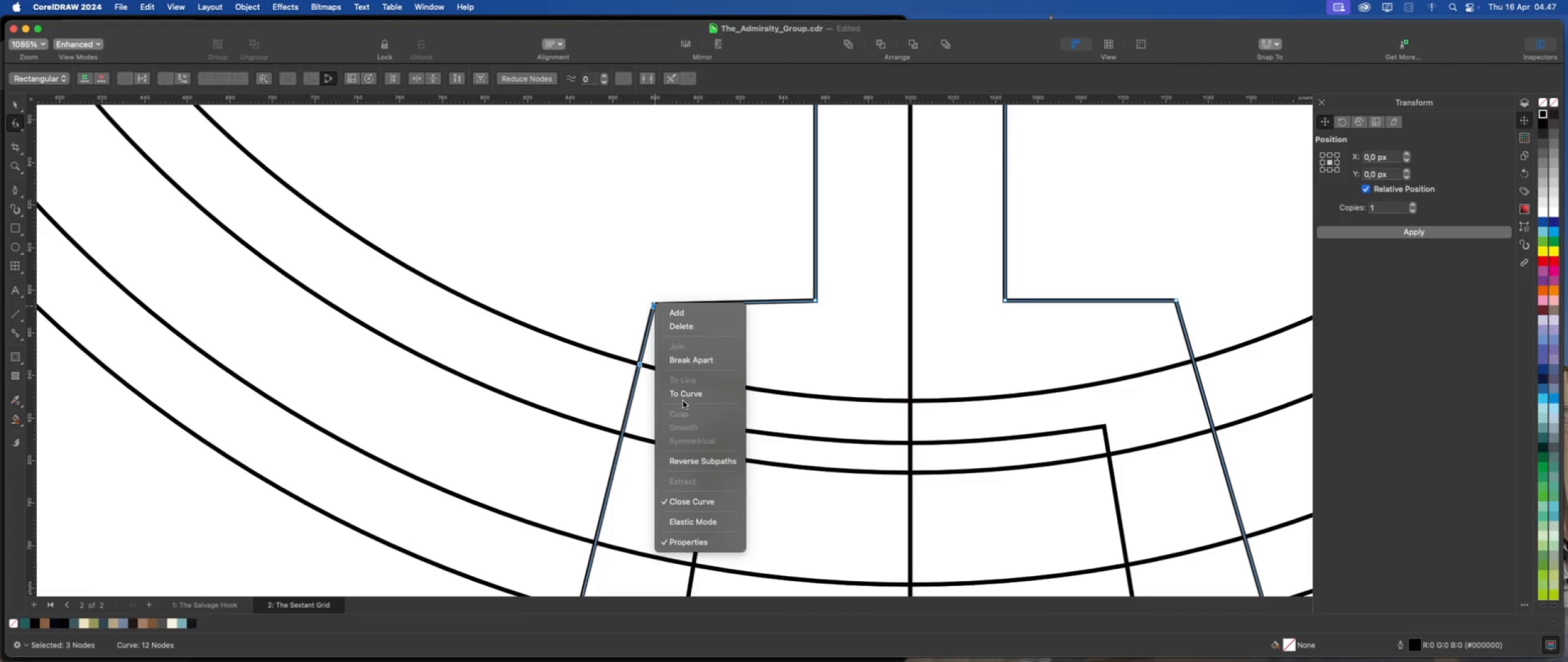 
left_click([685, 395])
 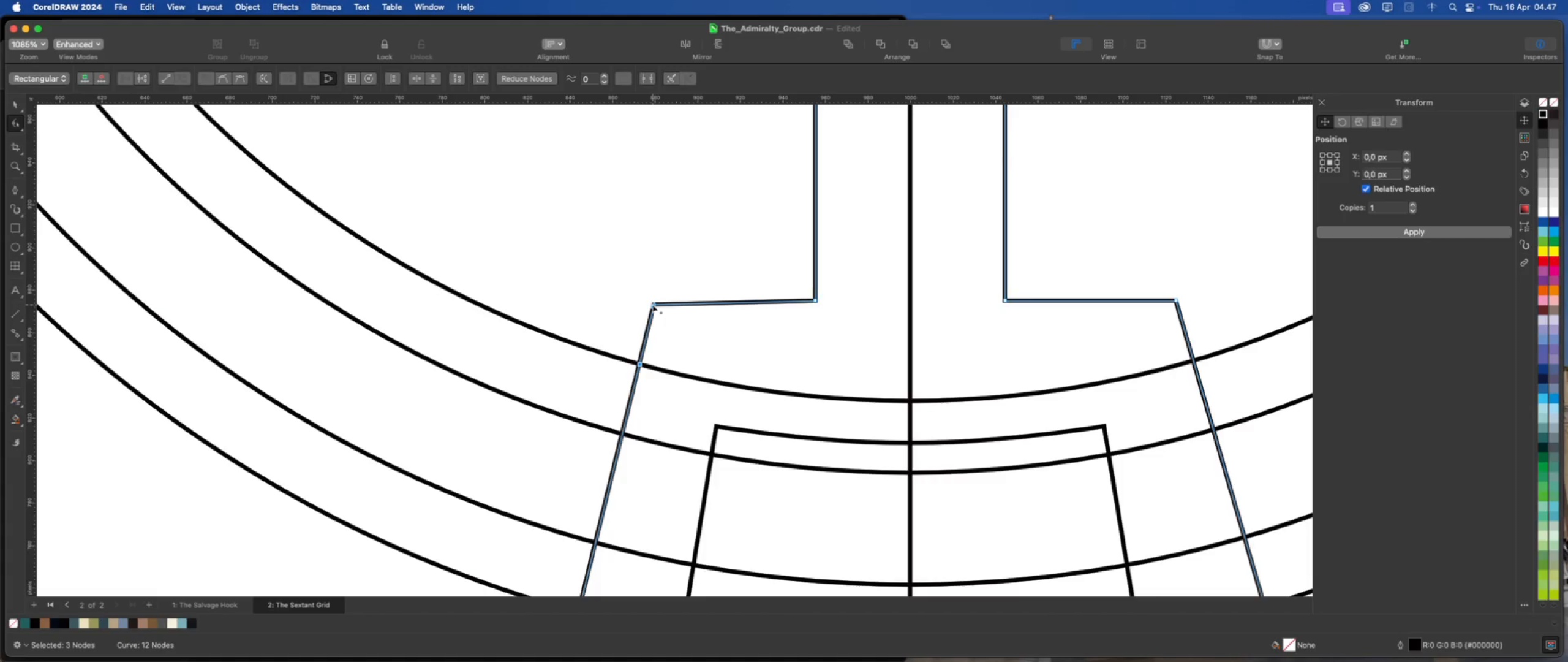 
double_click([652, 305])
 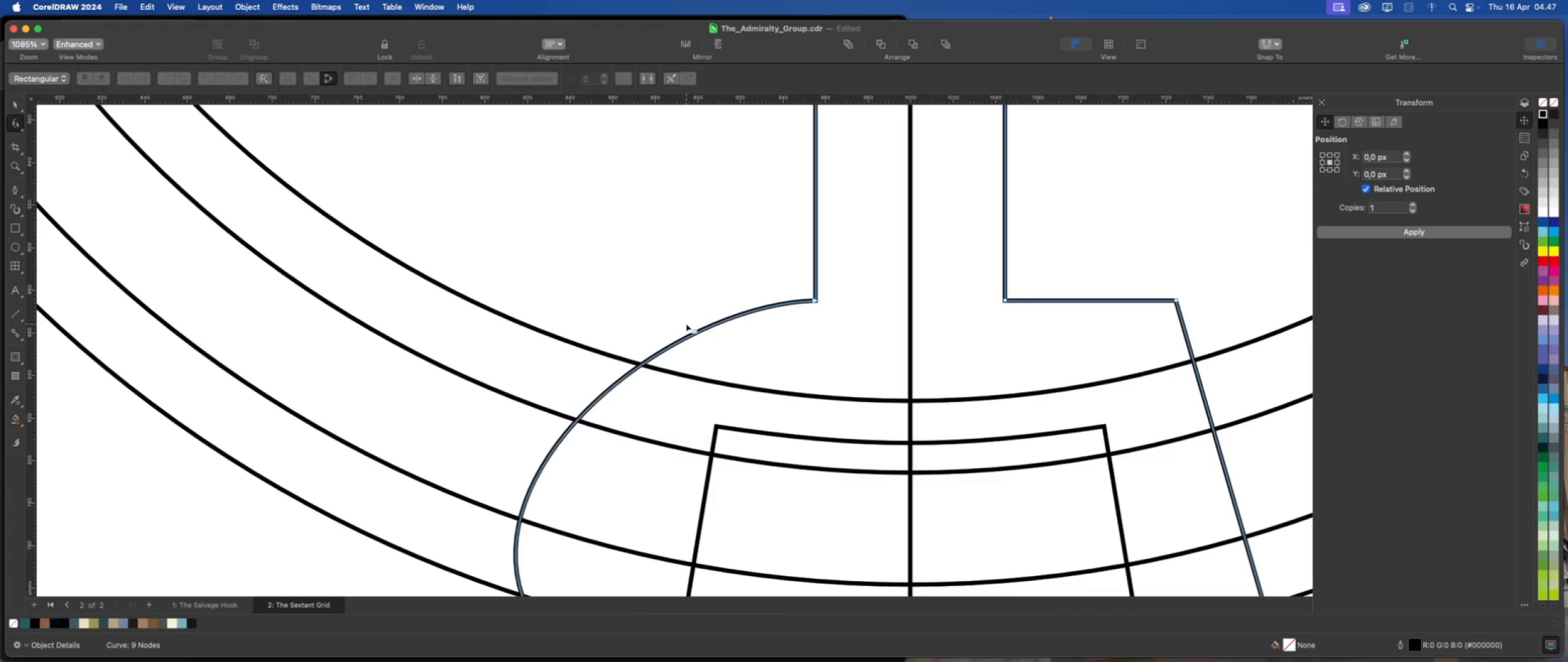 
key(Meta+Z)
 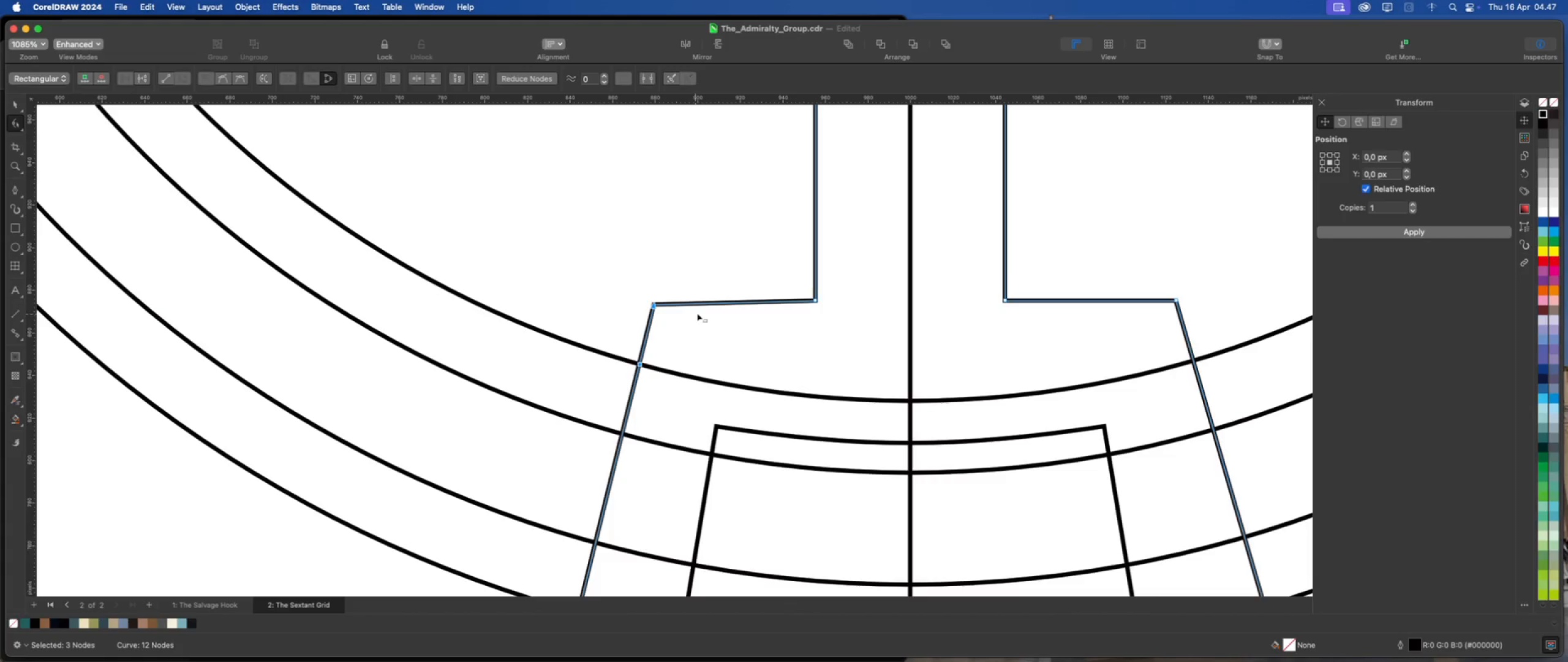 
left_click([697, 313])
 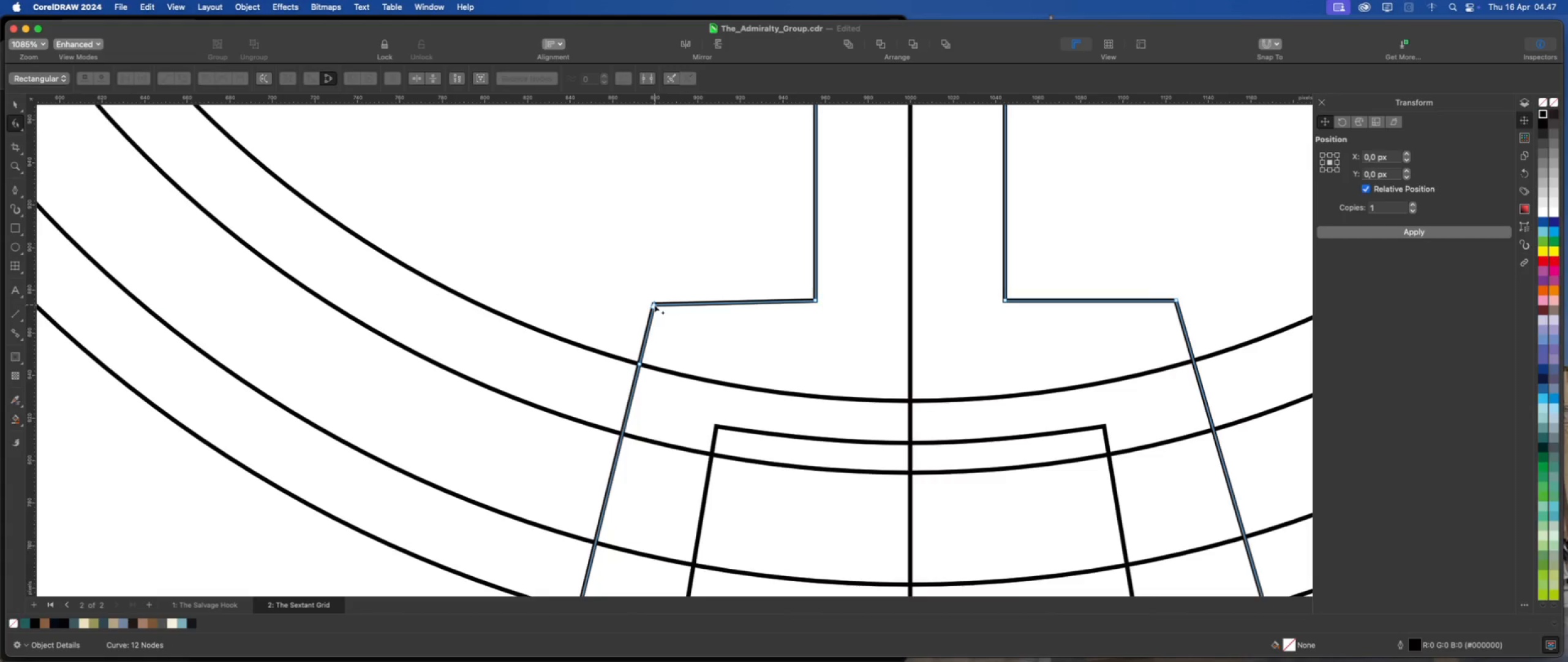 
left_click([654, 305])
 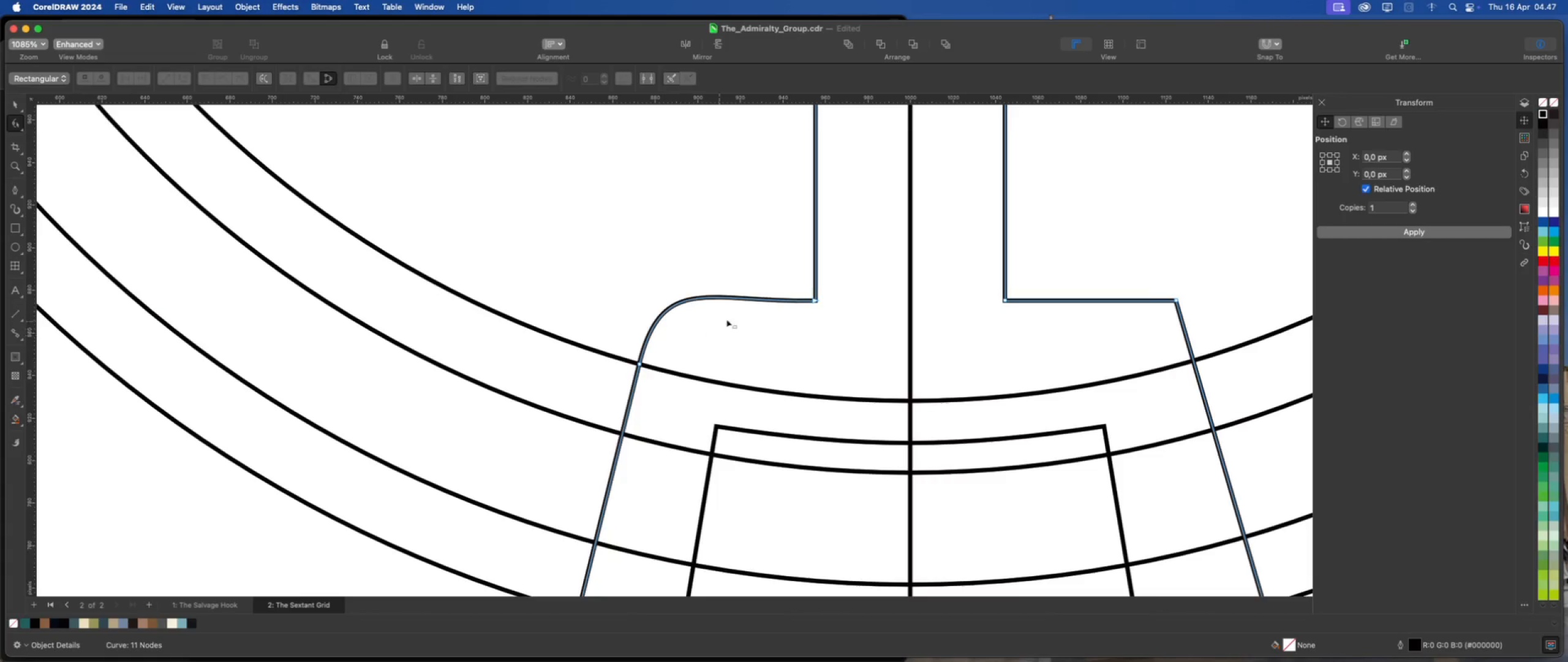 
left_click([815, 300])
 